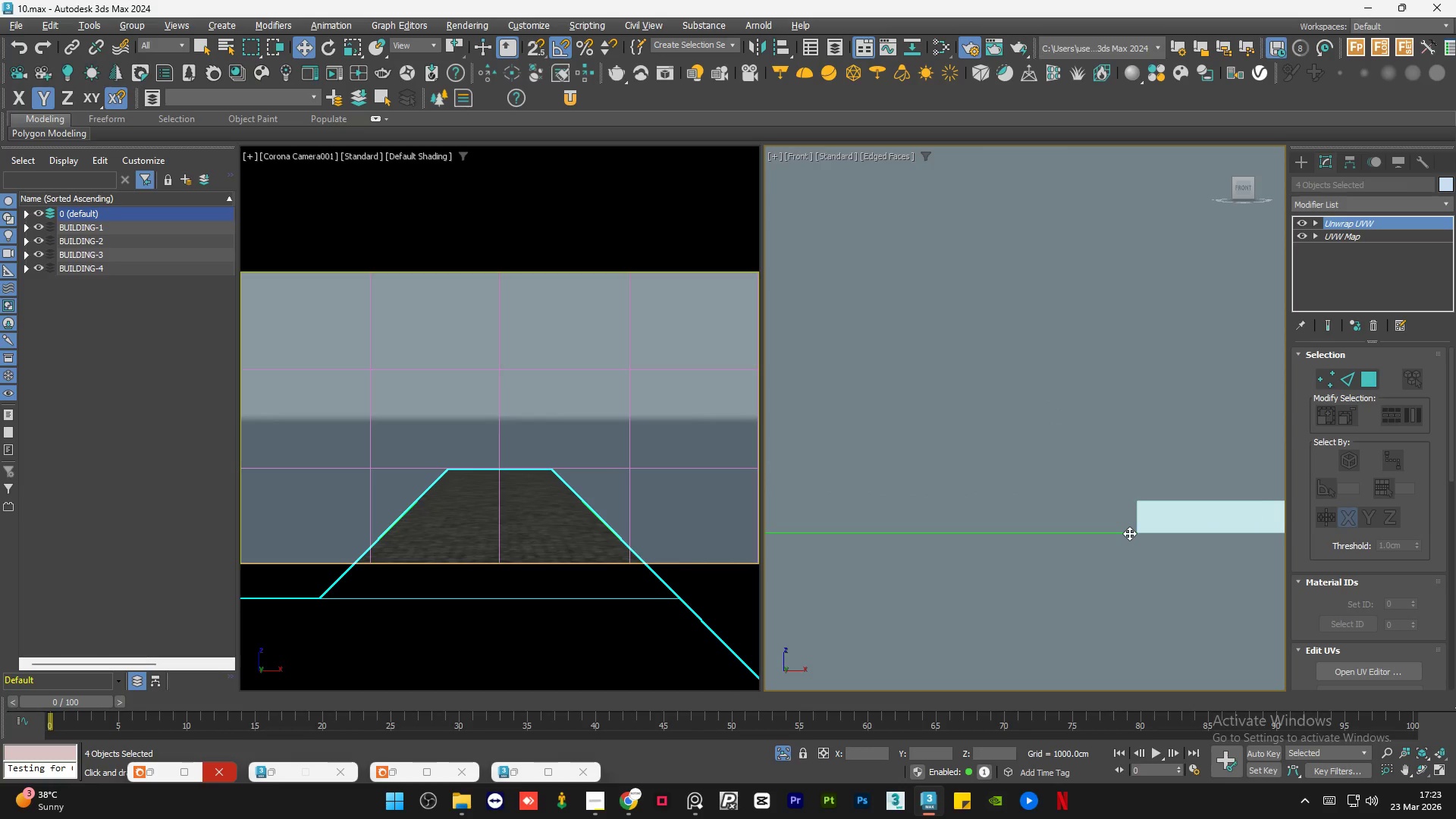 
left_click_drag(start_coordinate=[1129, 533], to_coordinate=[1116, 544])
 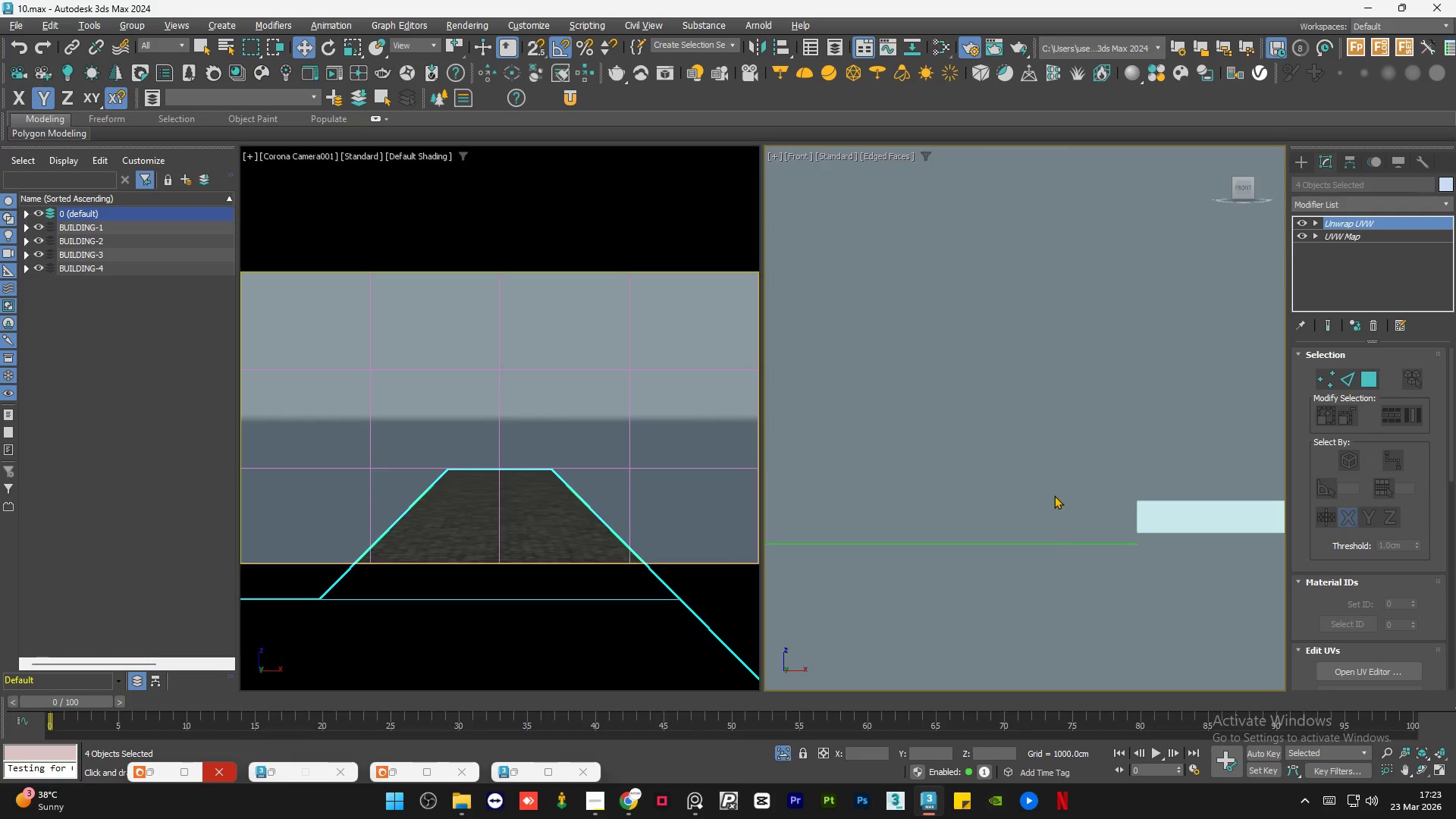 
type(ssssss)
 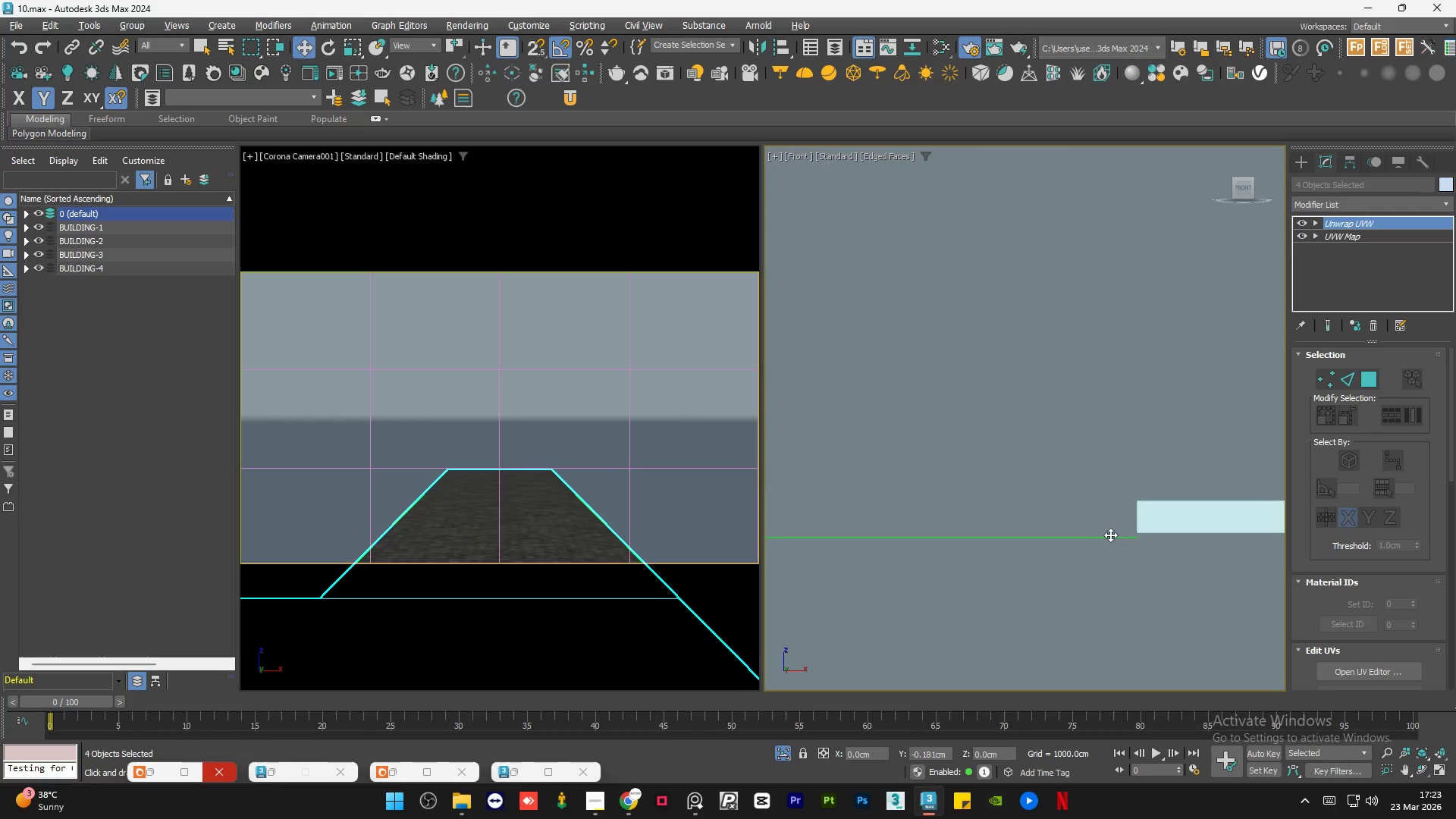 
type(ssssssssssss)
 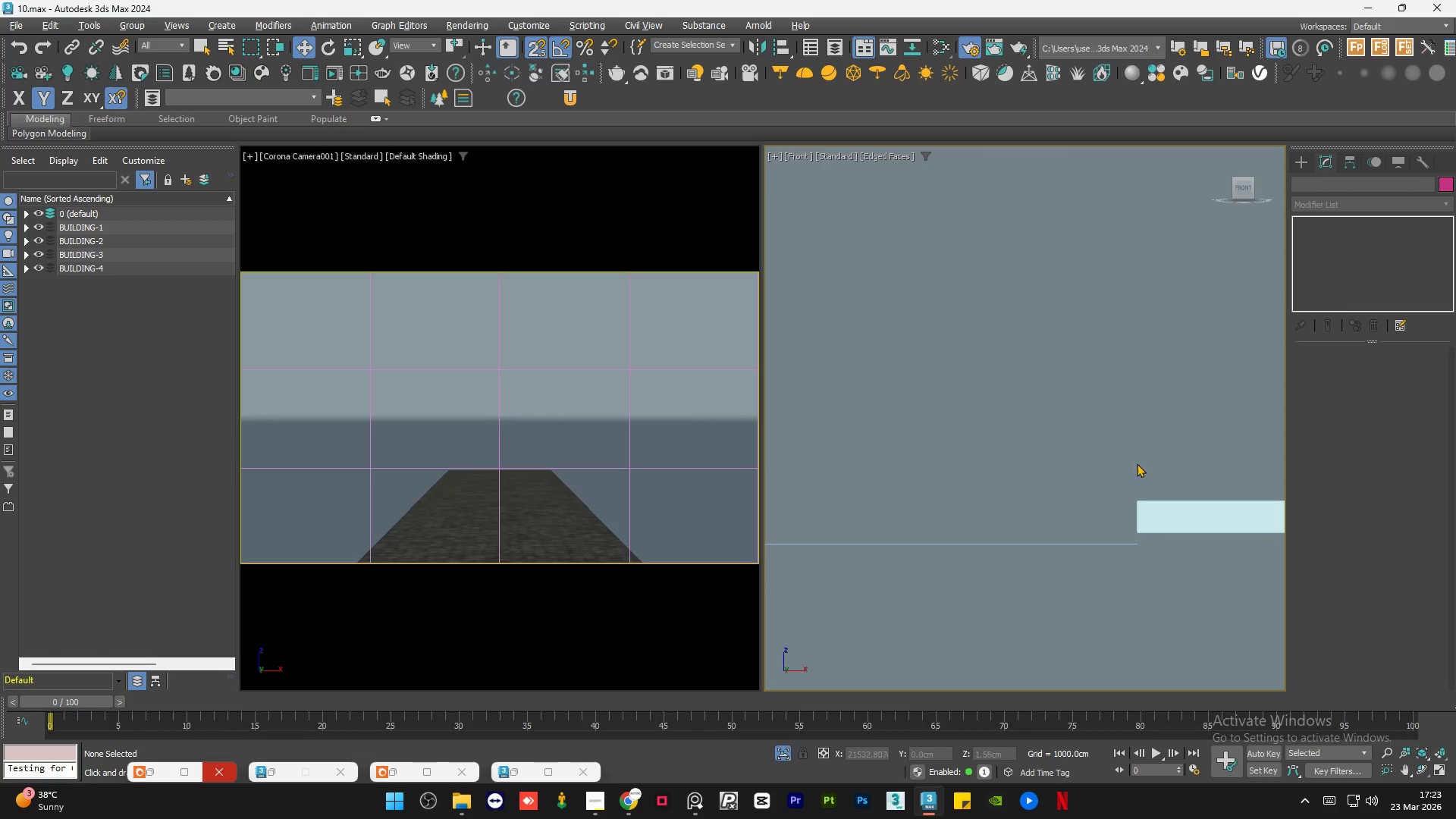 
scroll: coordinate [1181, 486], scroll_direction: down, amount: 13.0
 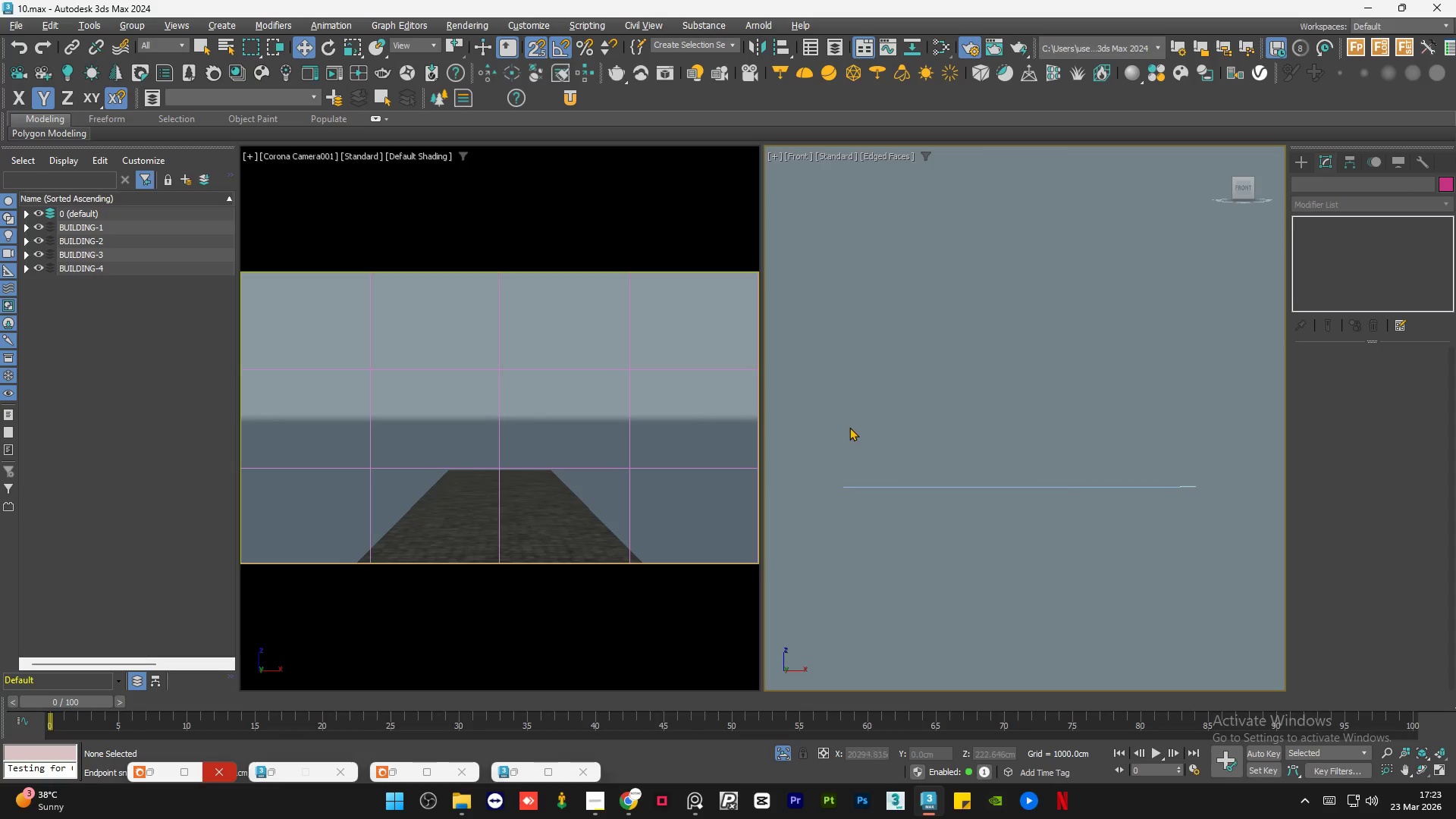 
left_click_drag(start_coordinate=[831, 434], to_coordinate=[1174, 588])
 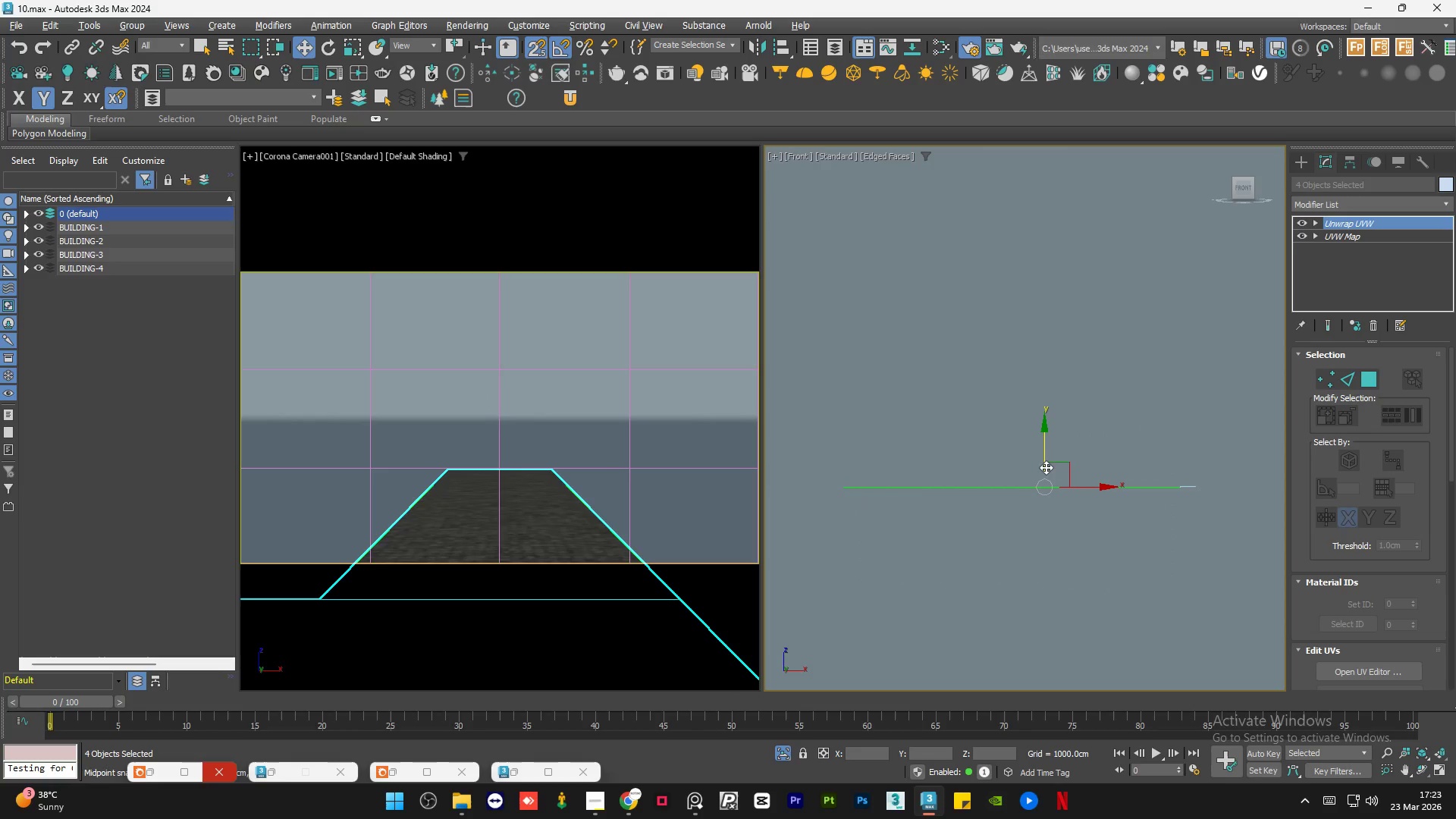 
left_click_drag(start_coordinate=[1044, 453], to_coordinate=[1196, 414])
 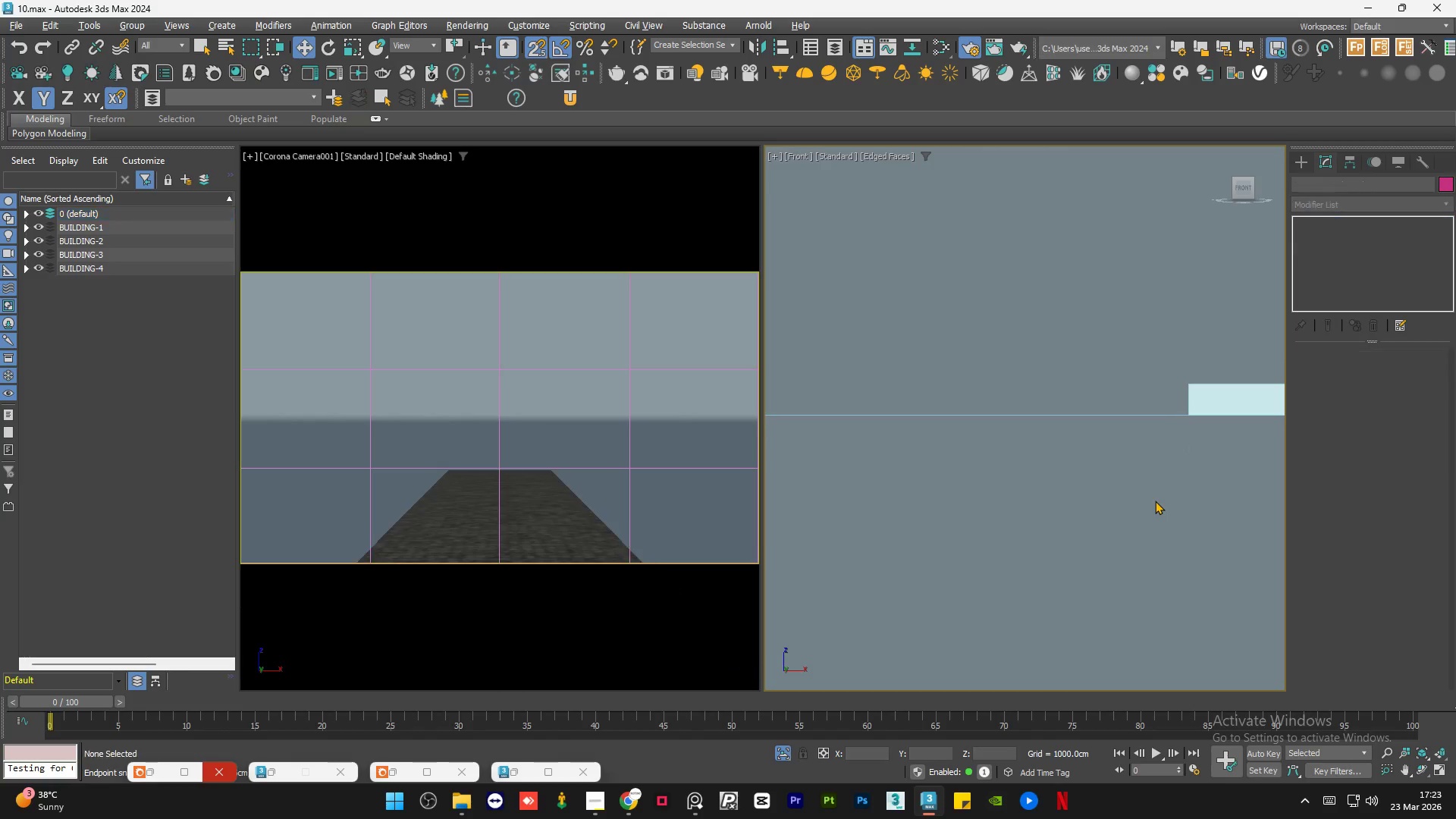 
scroll: coordinate [1163, 438], scroll_direction: up, amount: 13.0
 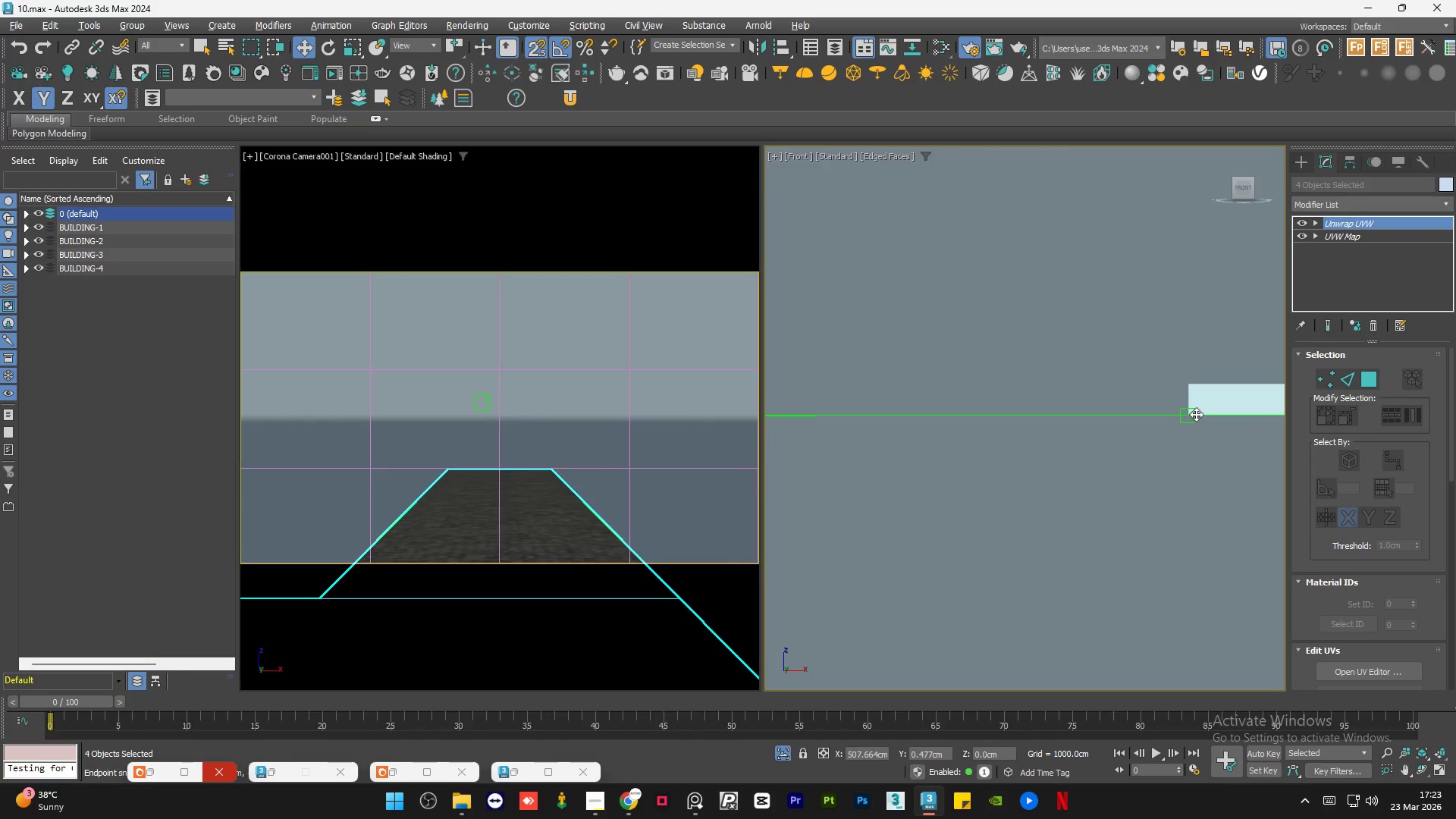 
left_click([1155, 500])
 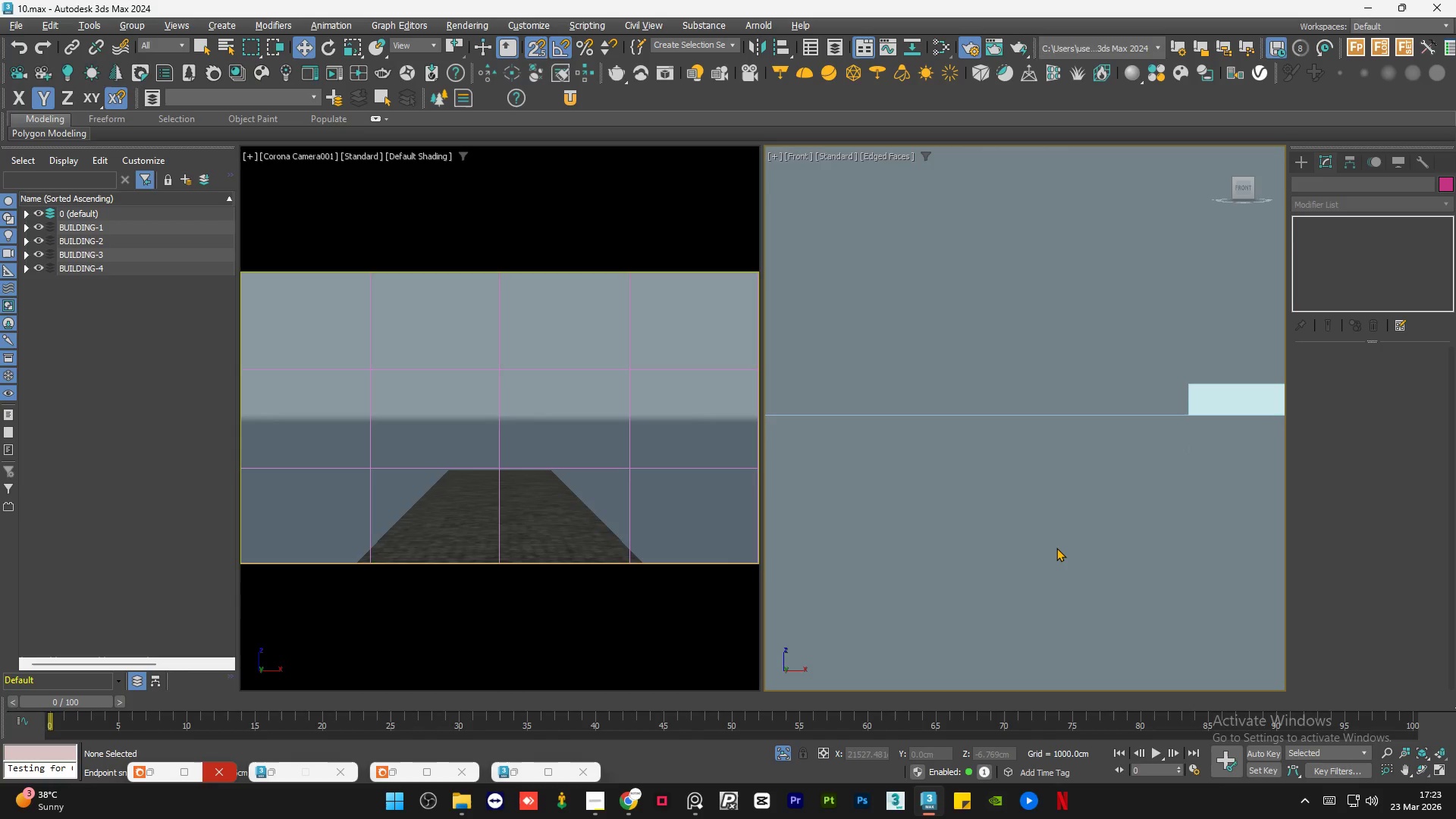 
left_click([1056, 548])
 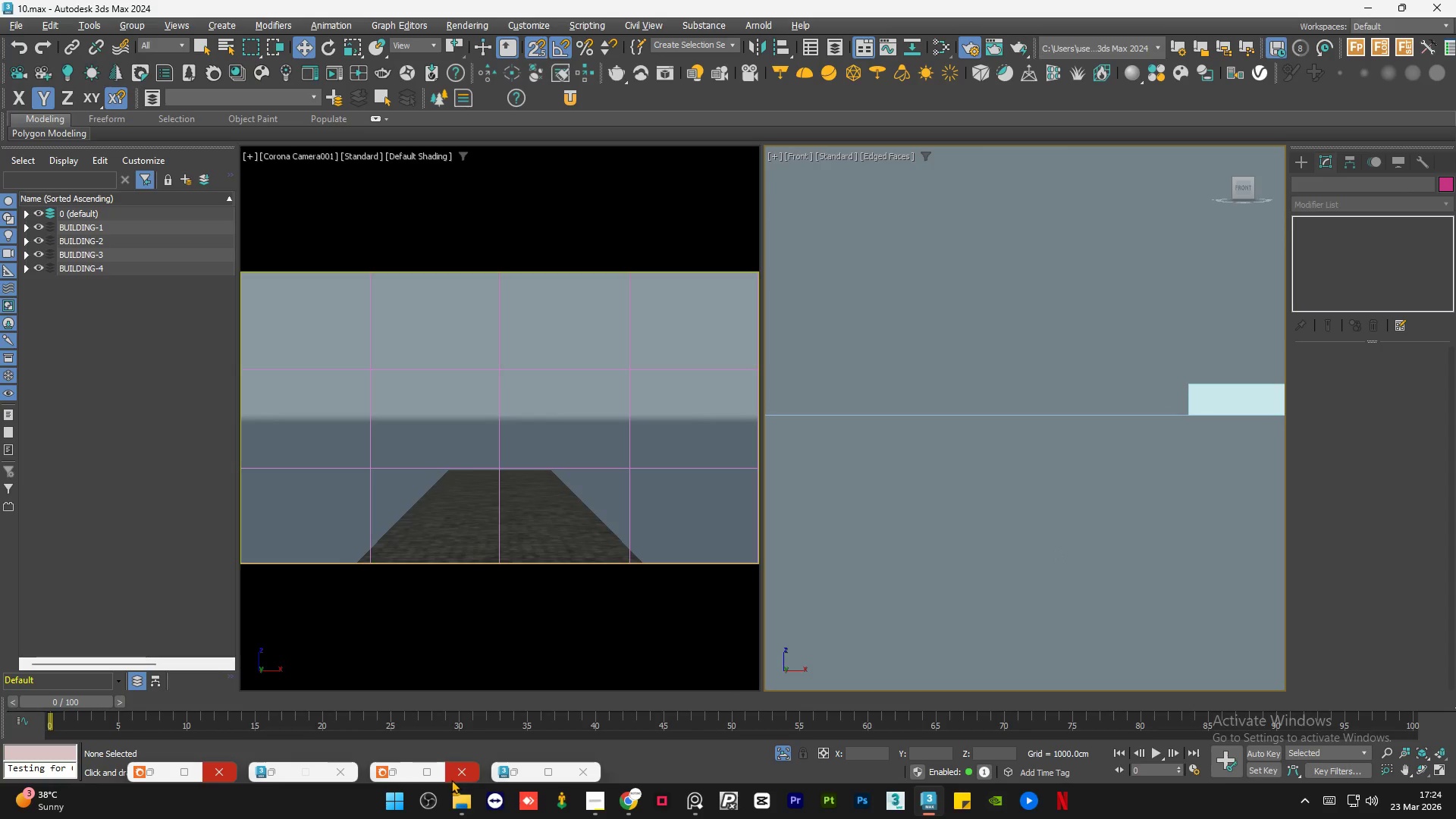 
left_click([394, 767])
 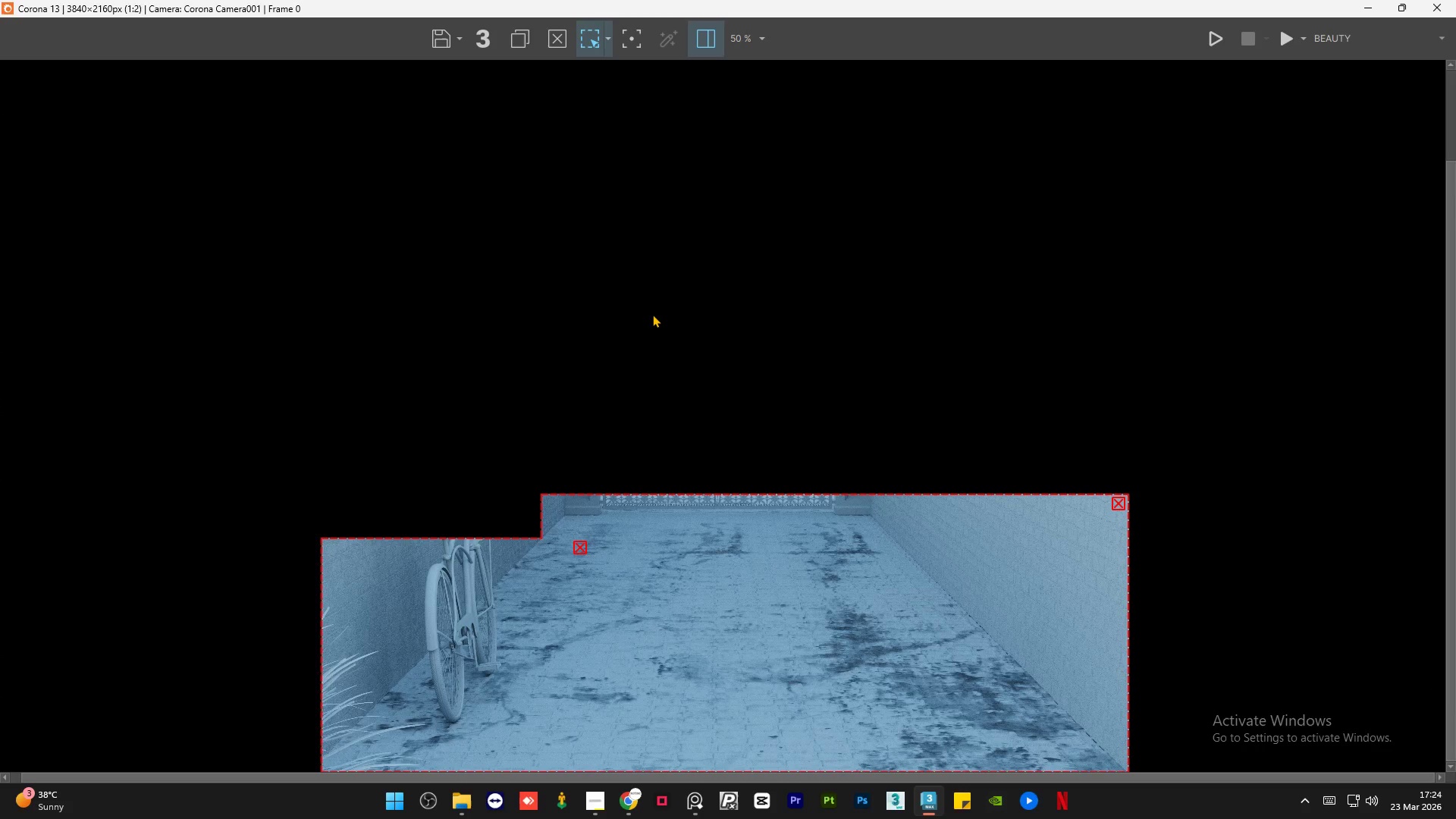 
scroll: coordinate [652, 314], scroll_direction: down, amount: 1.0
 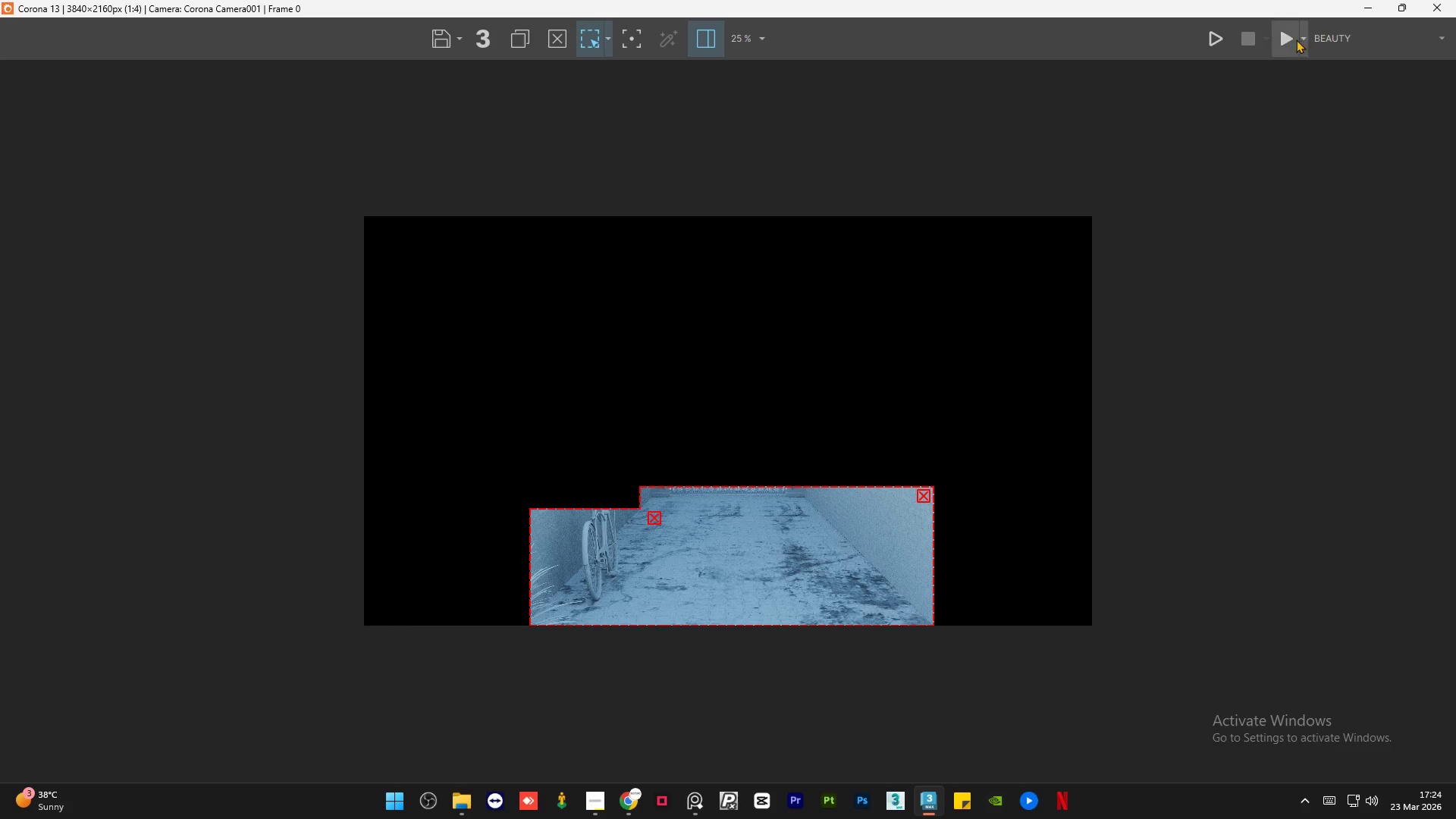 
left_click([1291, 40])
 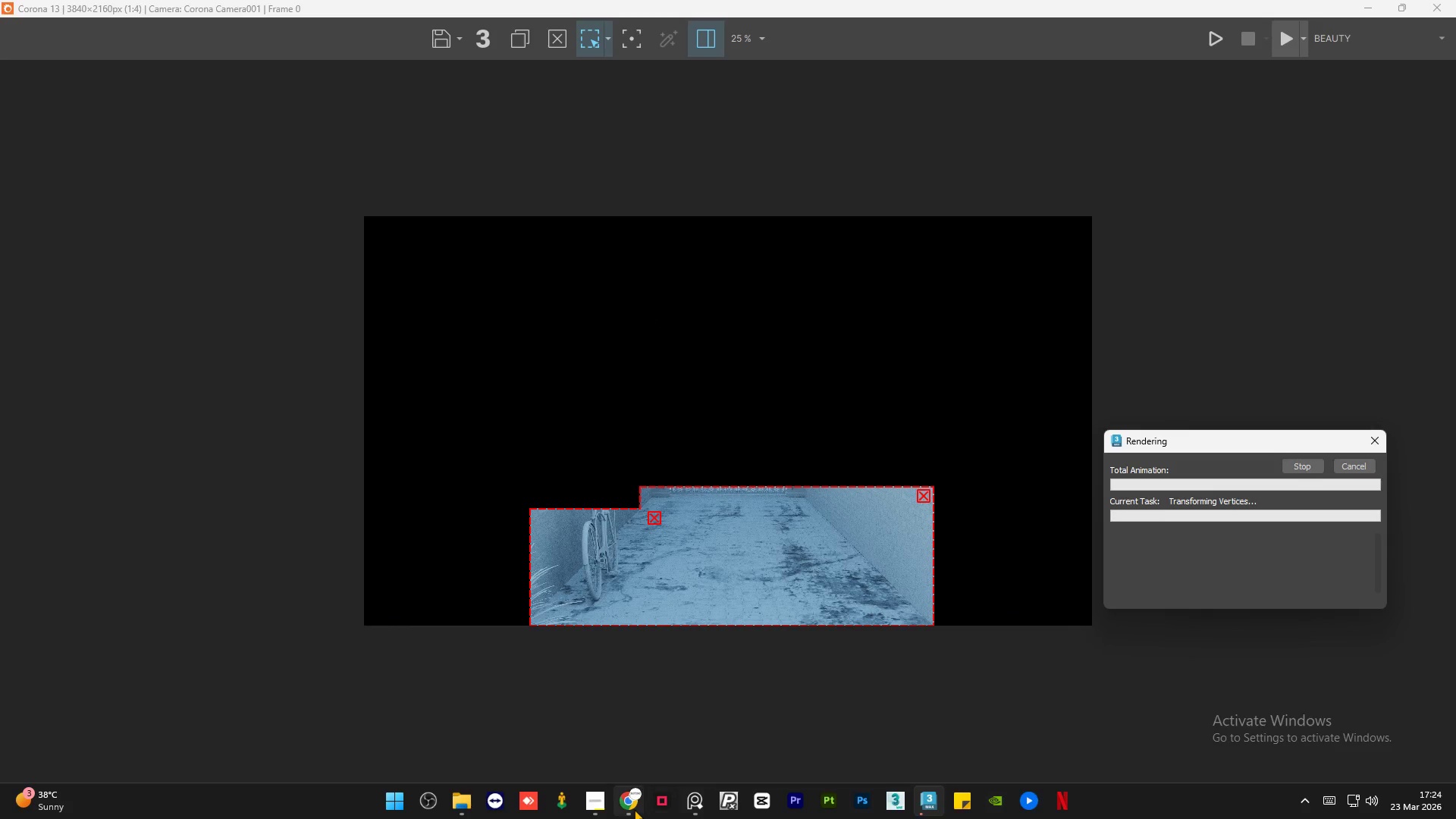 
left_click([633, 808])
 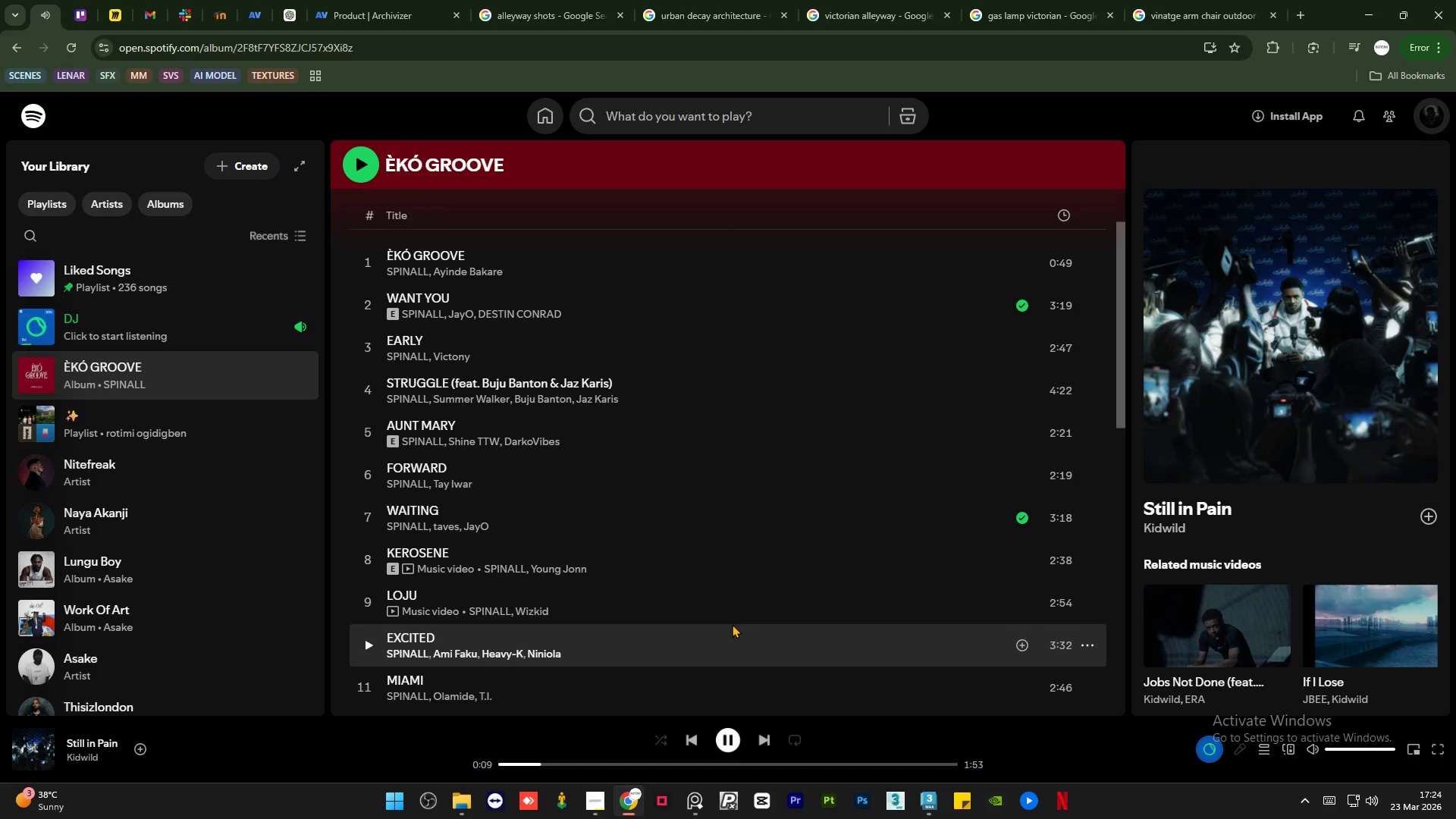 
wait(5.94)
 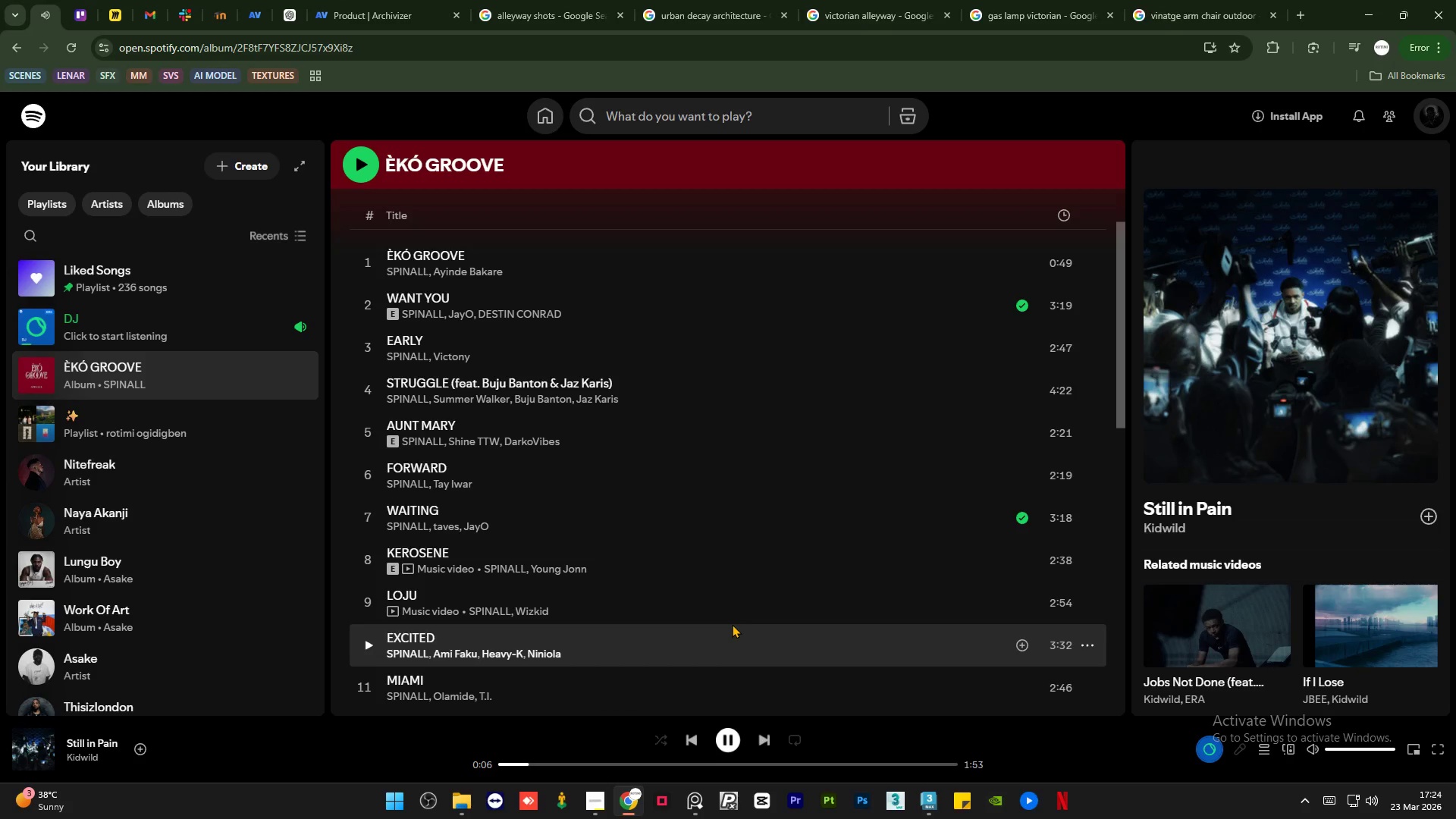 
left_click([758, 740])
 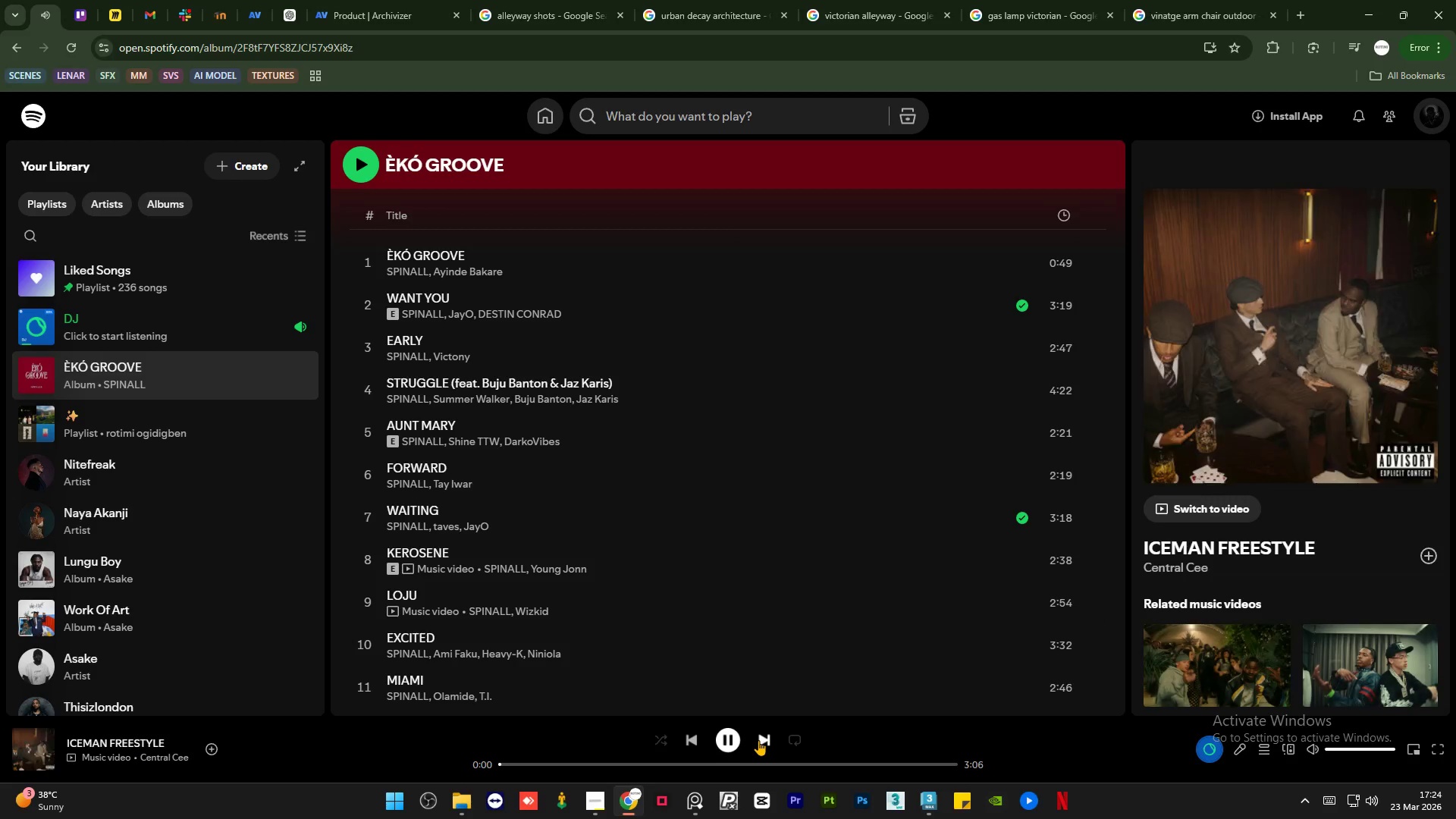 
left_click([758, 740])
 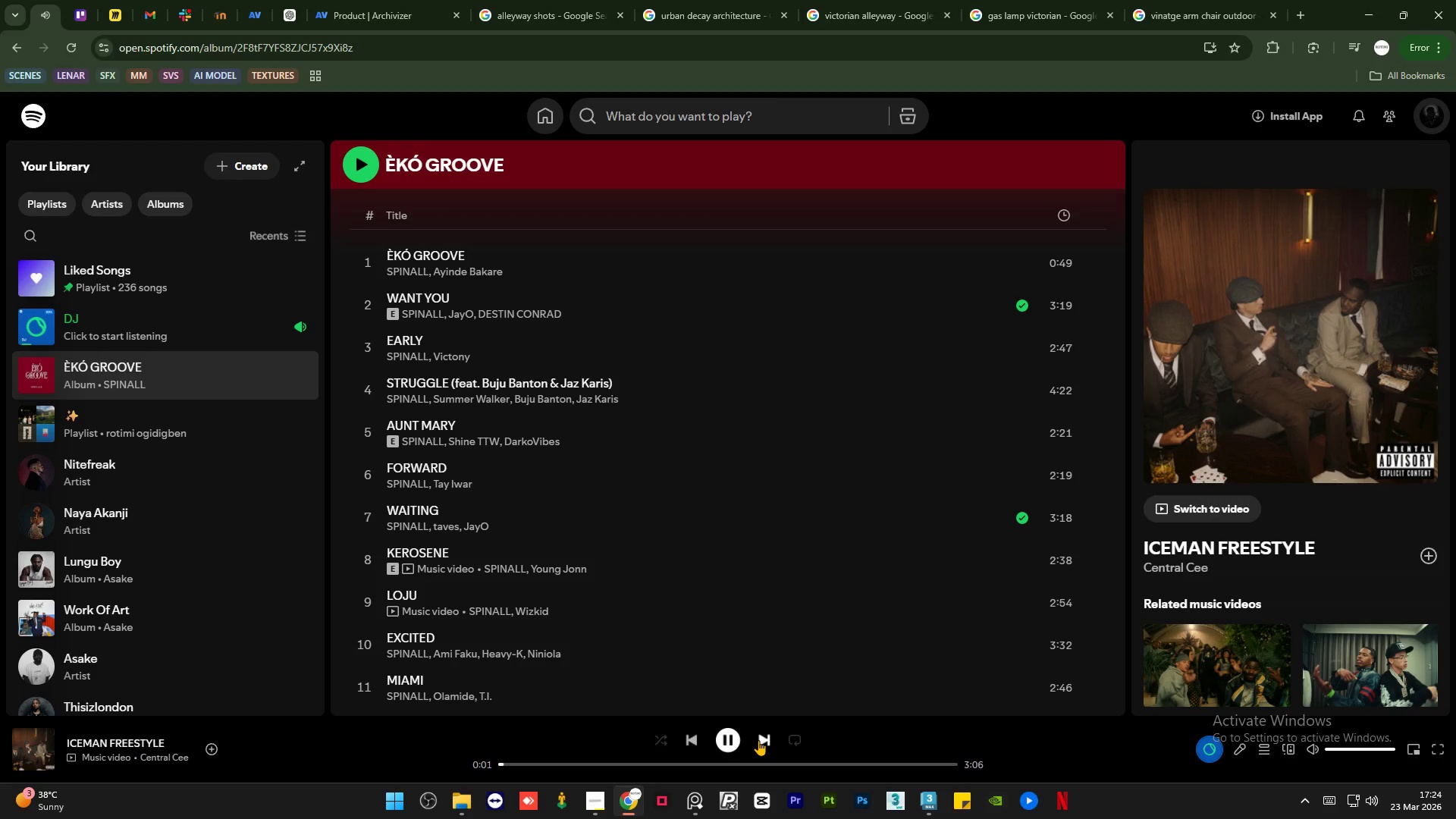 
left_click([758, 740])
 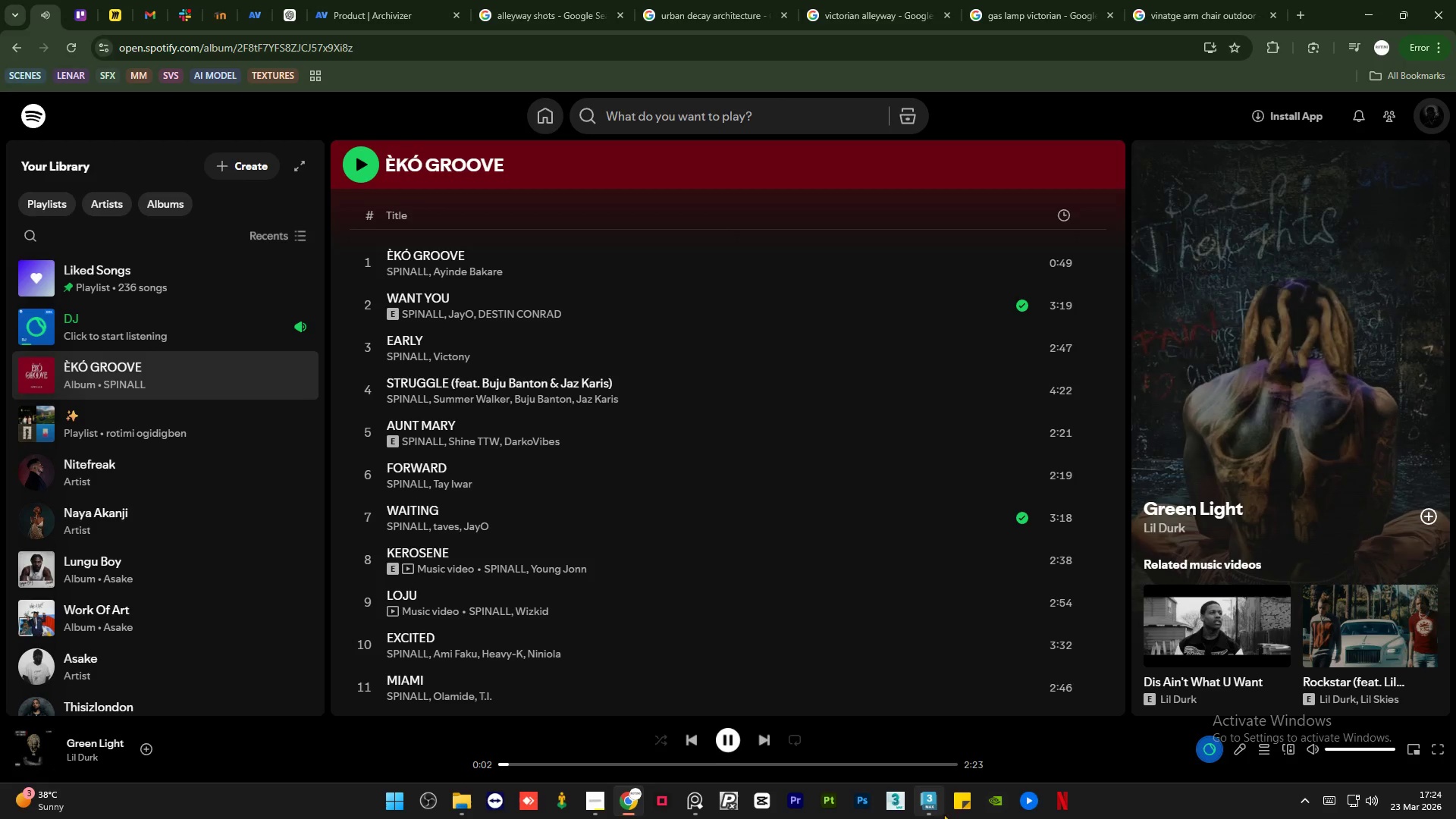 
wait(5.94)
 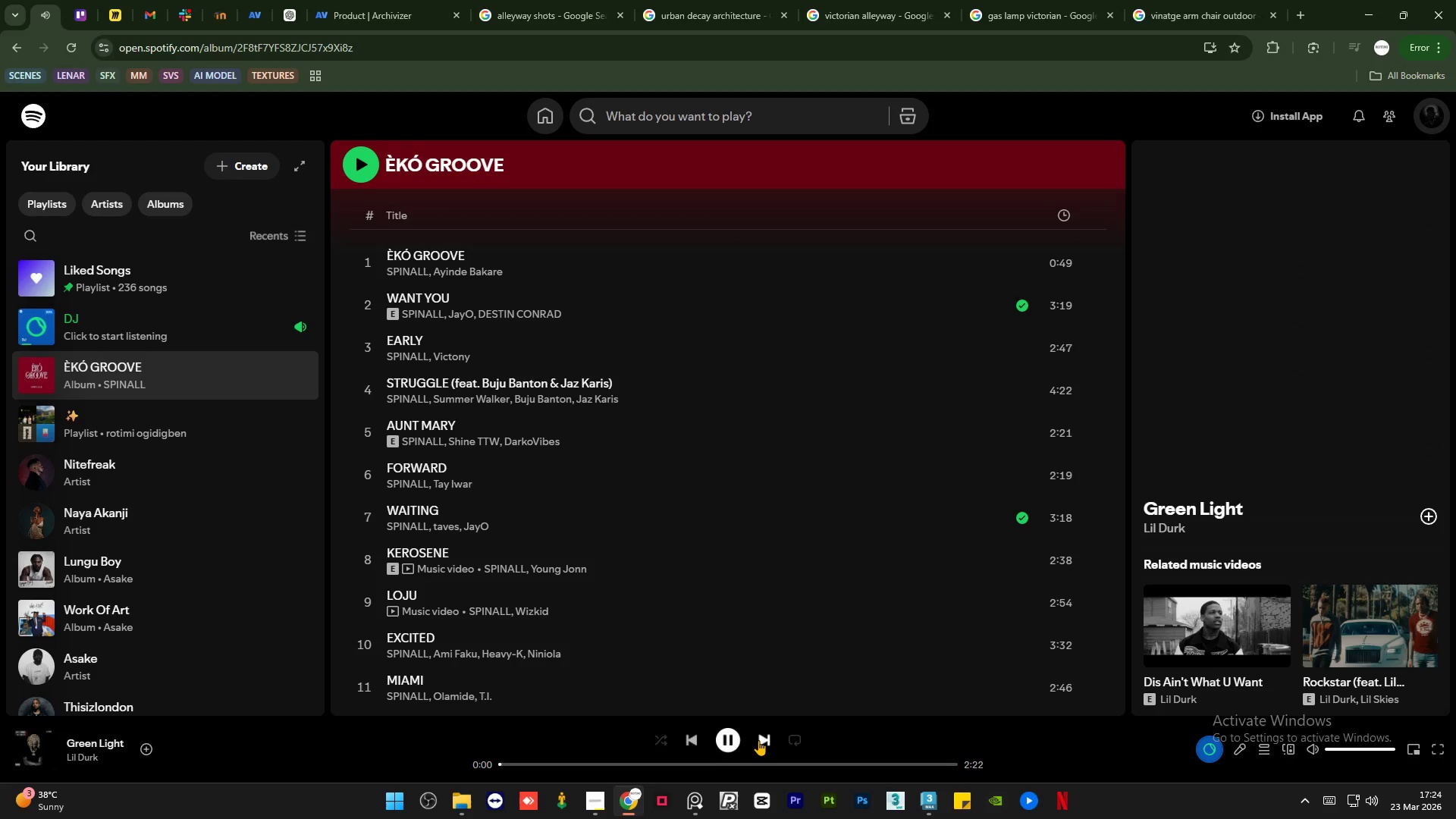 
left_click([930, 723])
 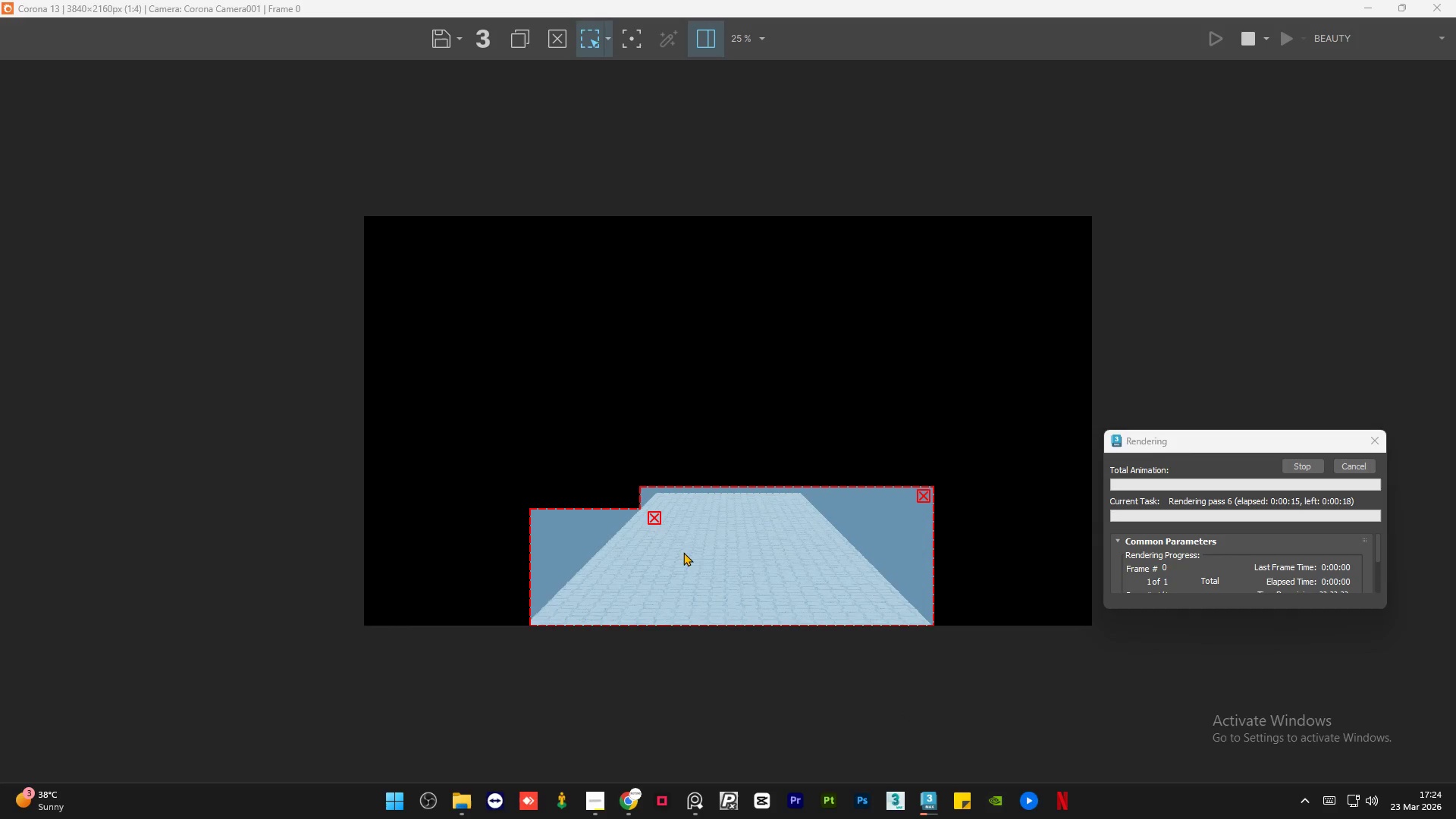 
scroll: coordinate [254, 571], scroll_direction: up, amount: 5.0
 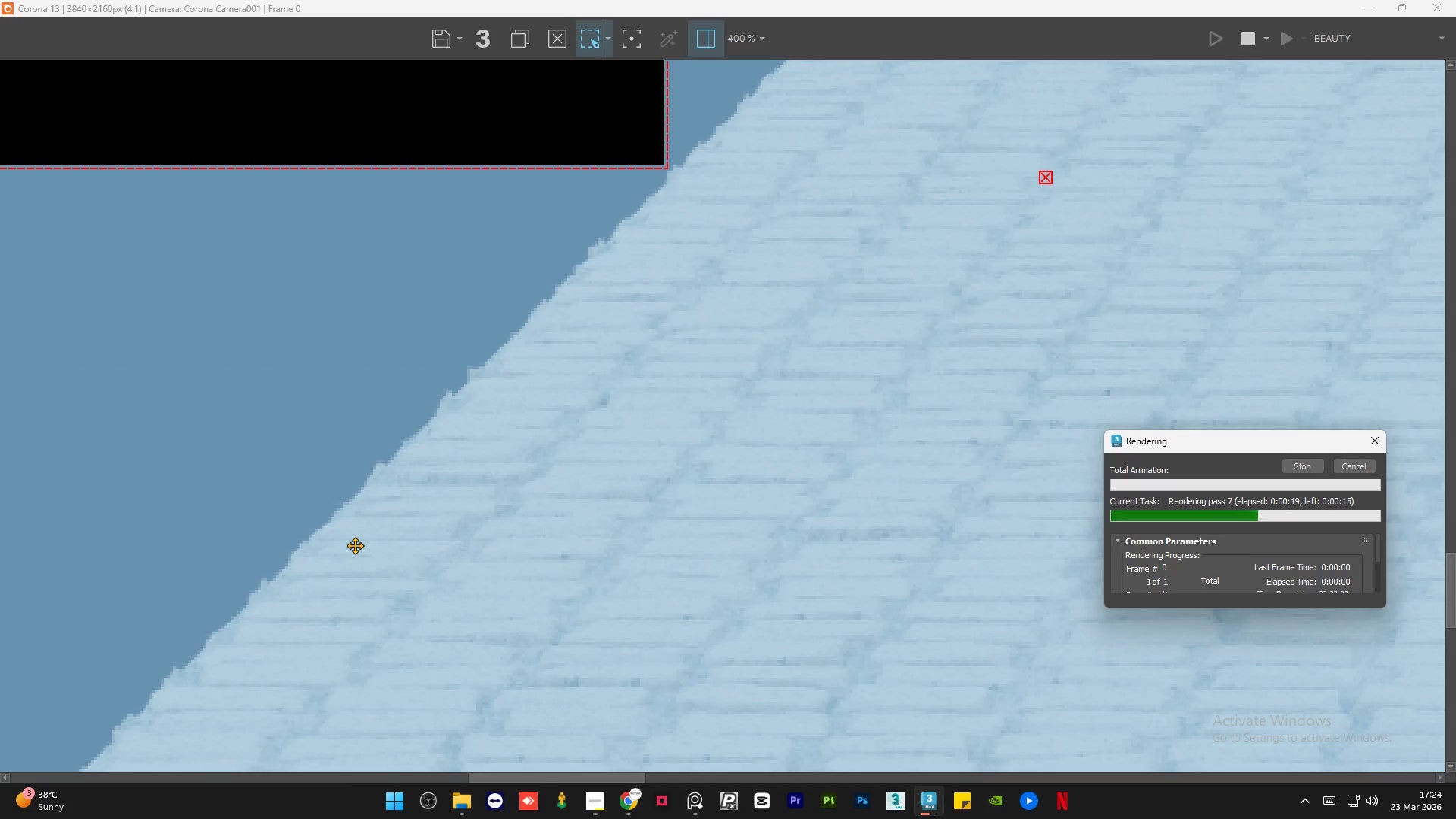 
scroll: coordinate [355, 545], scroll_direction: down, amount: 1.0
 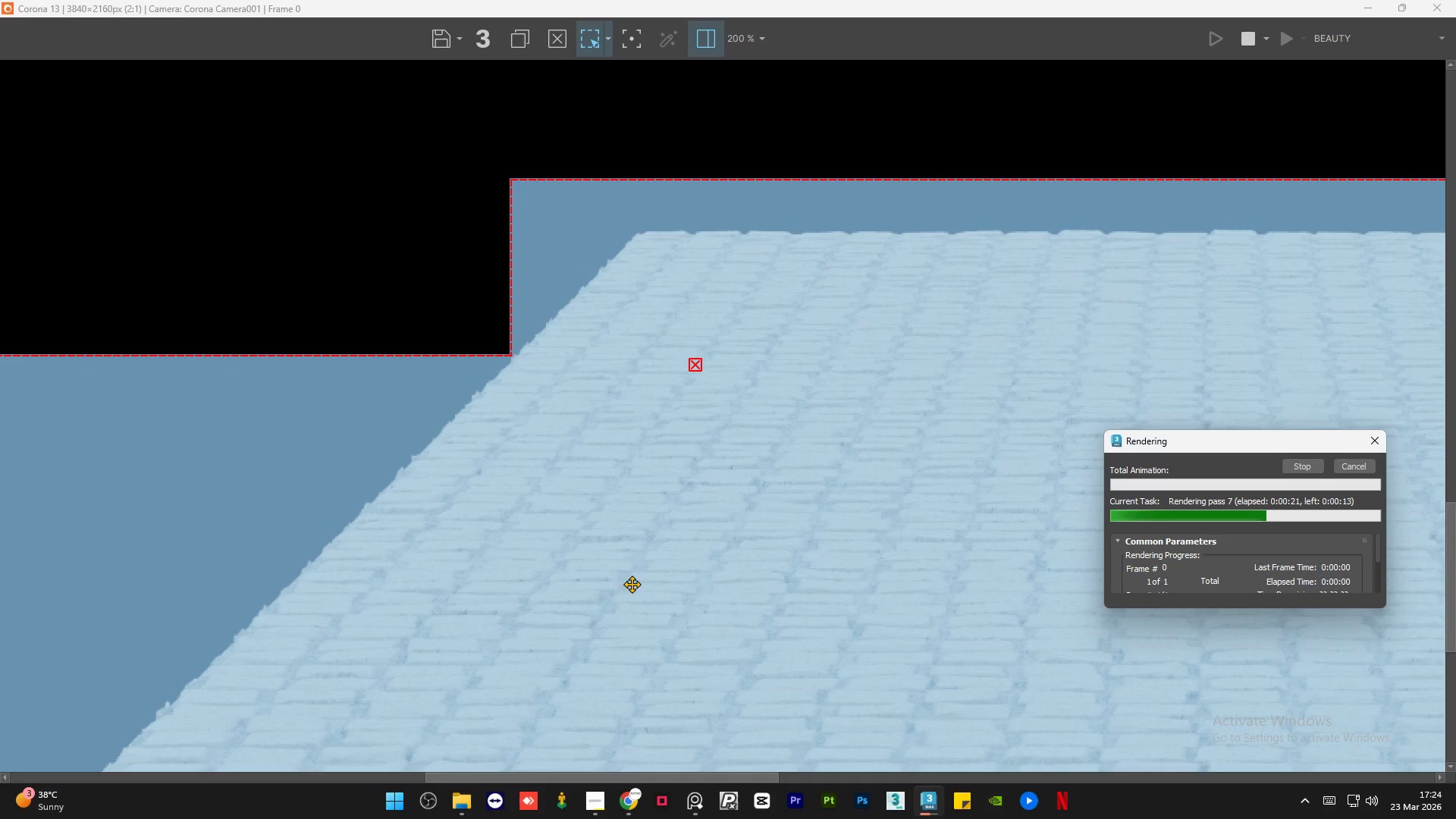 
scroll: coordinate [931, 579], scroll_direction: up, amount: 1.0
 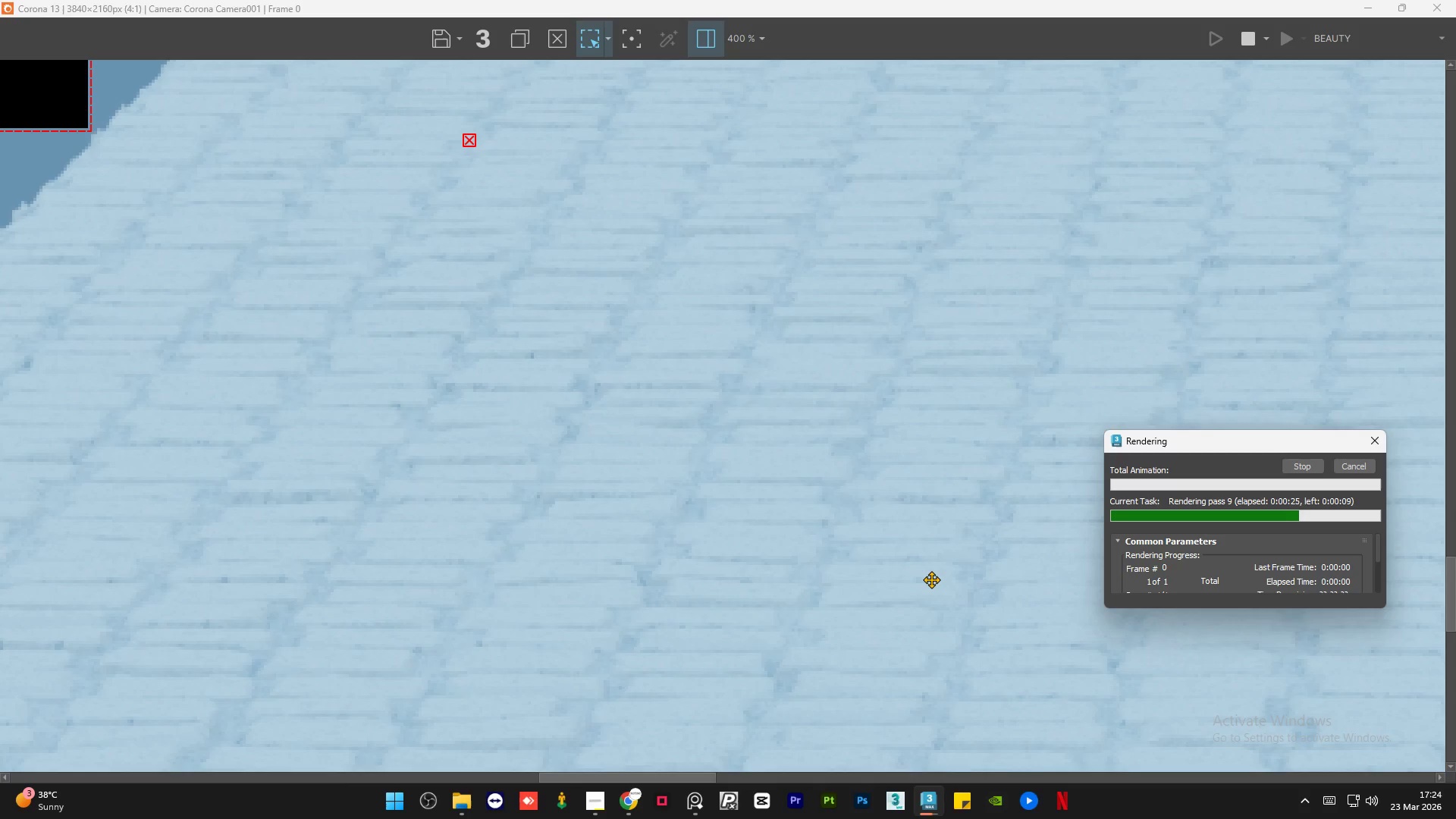 
scroll: coordinate [956, 570], scroll_direction: down, amount: 2.0
 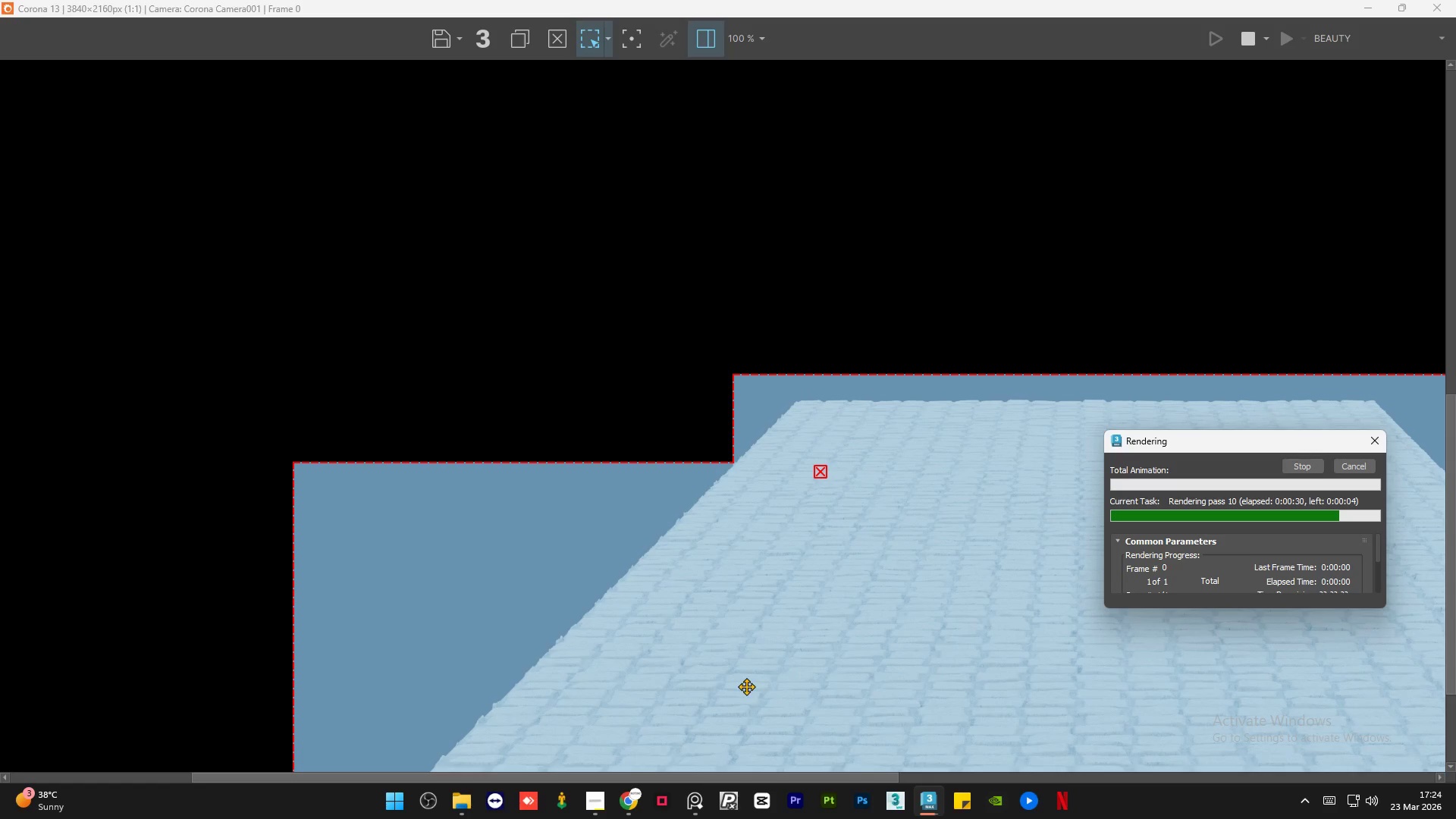 
scroll: coordinate [662, 667], scroll_direction: up, amount: 2.0
 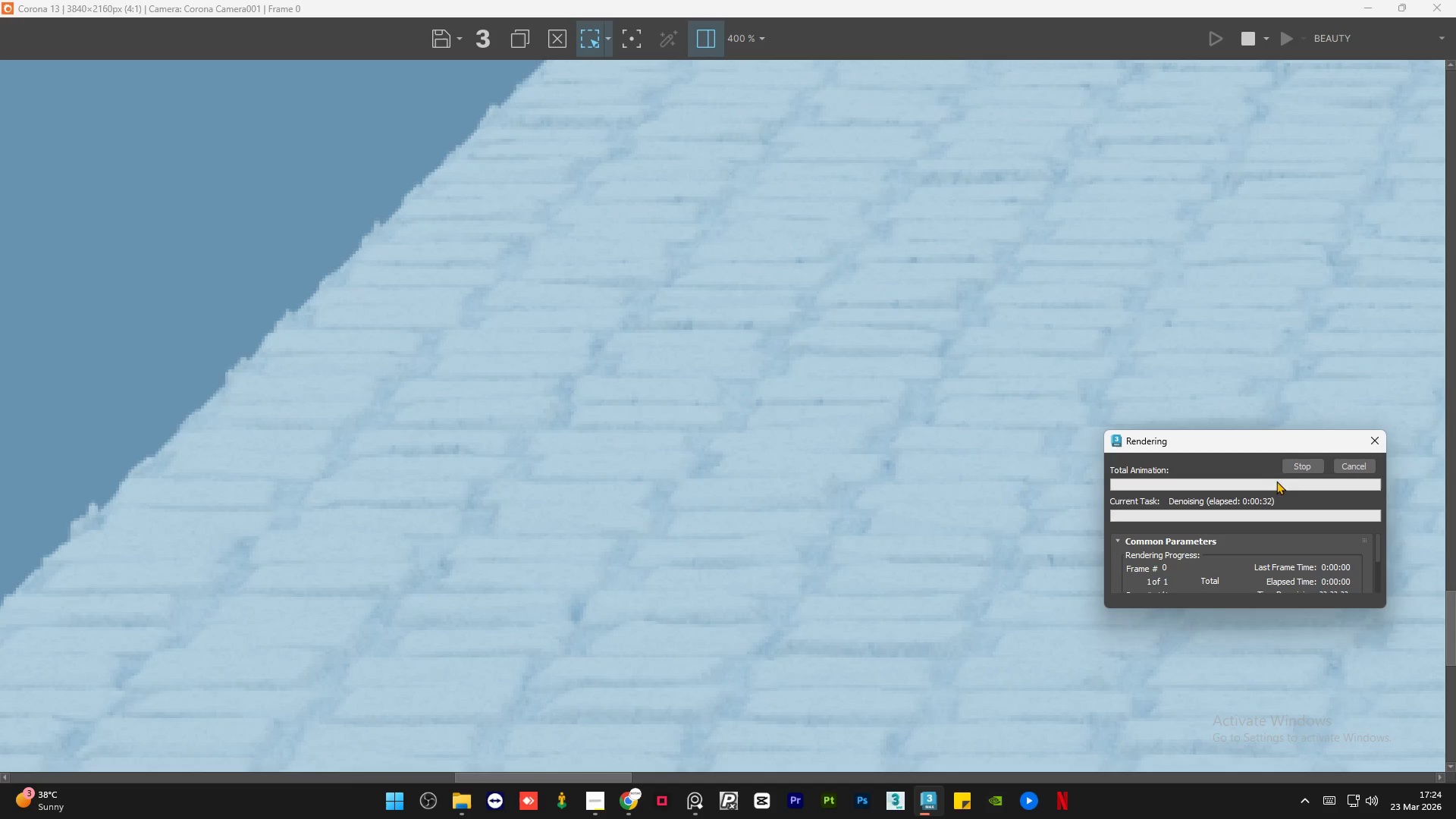 
left_click([1354, 467])
 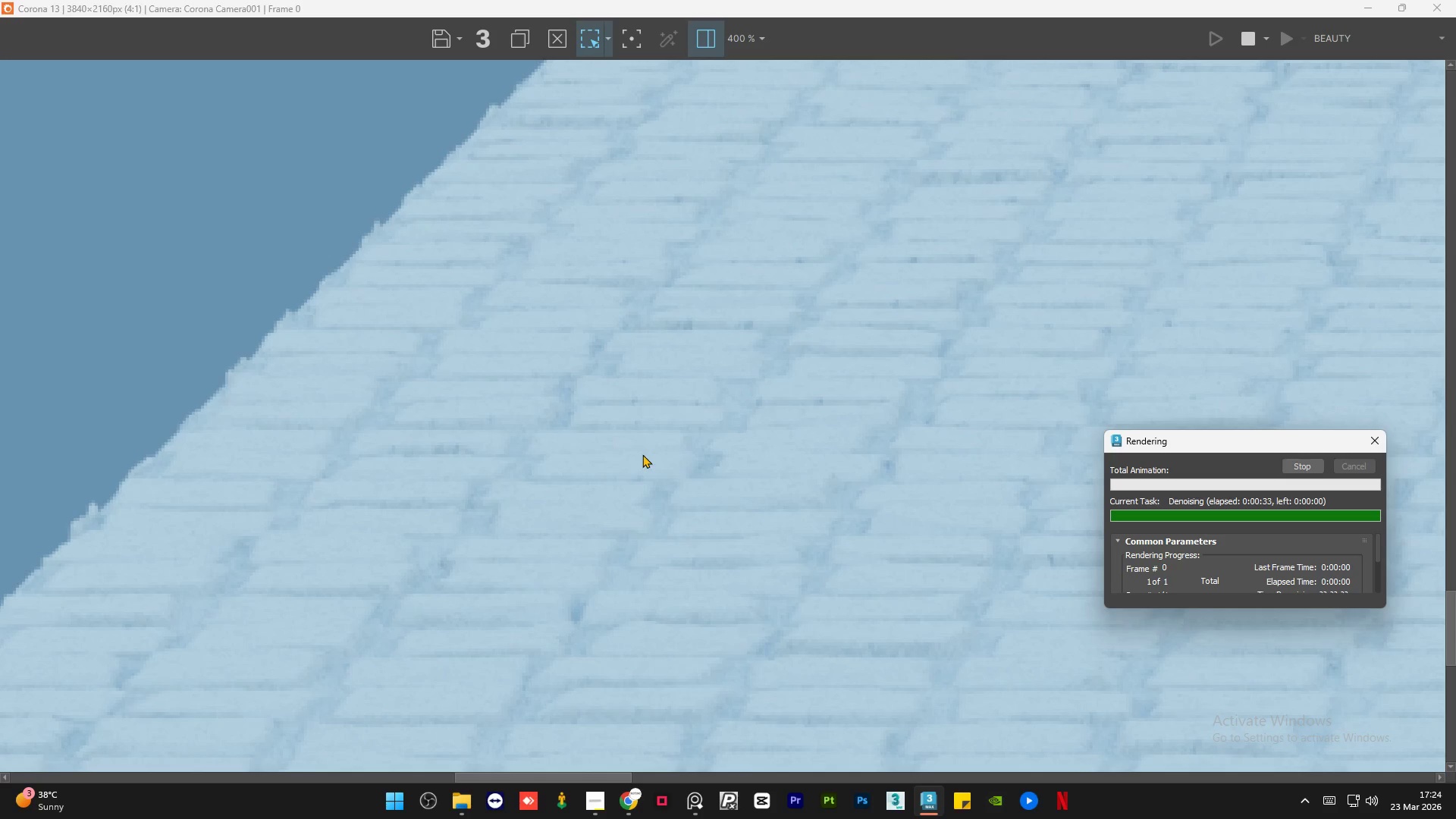 
scroll: coordinate [642, 455], scroll_direction: down, amount: 2.0
 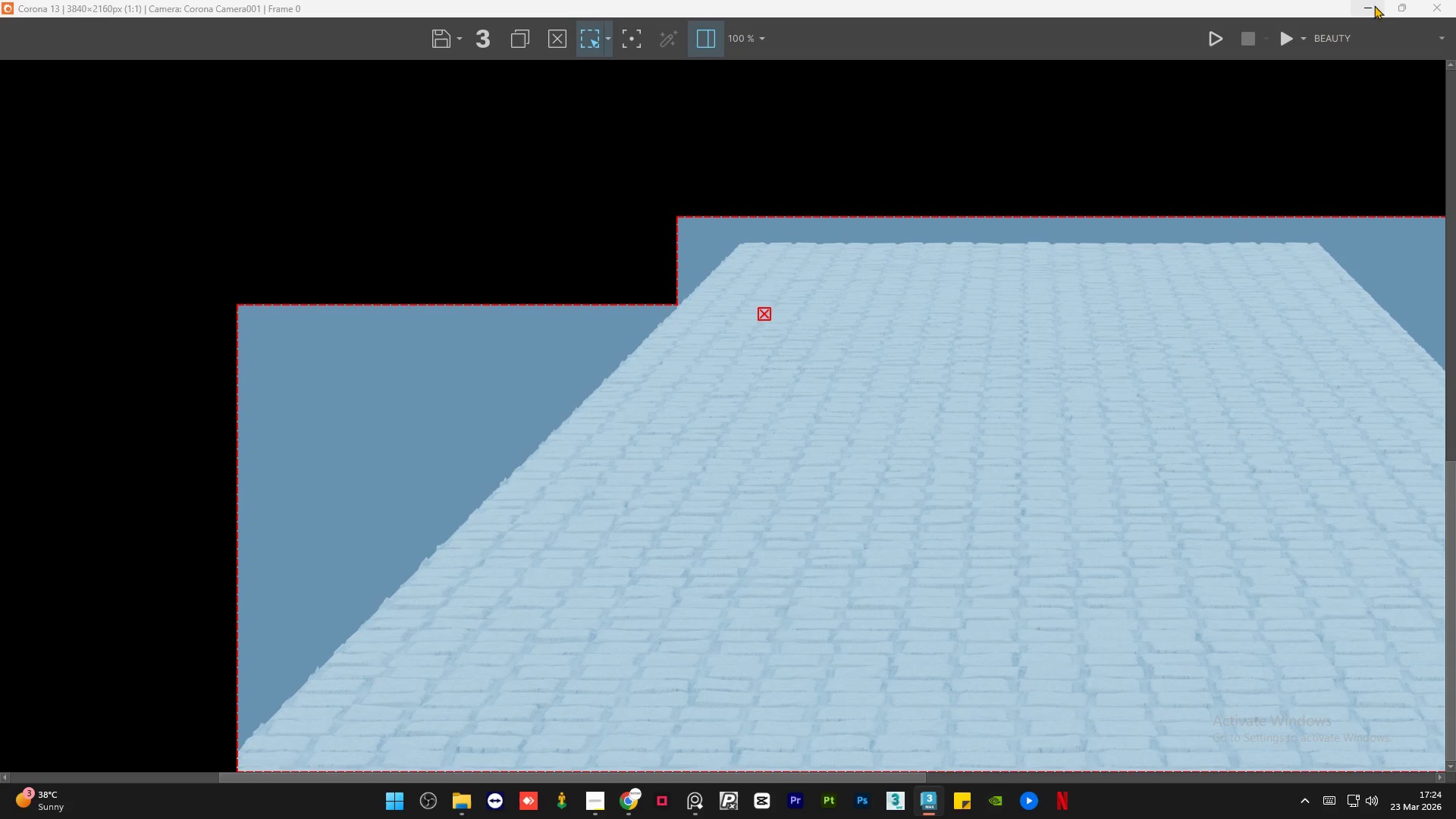 
left_click([1363, 0])
 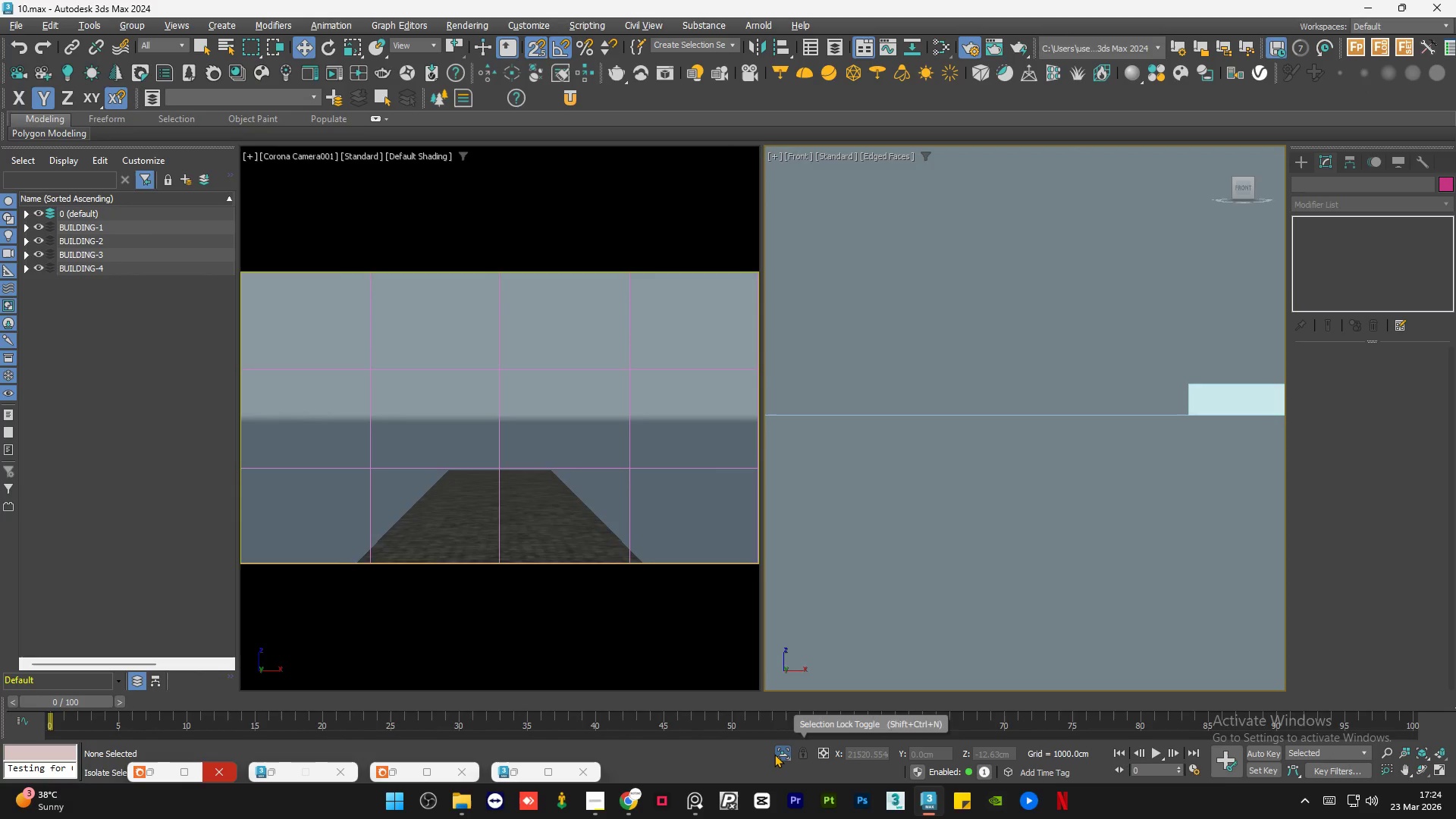 
left_click([774, 754])
 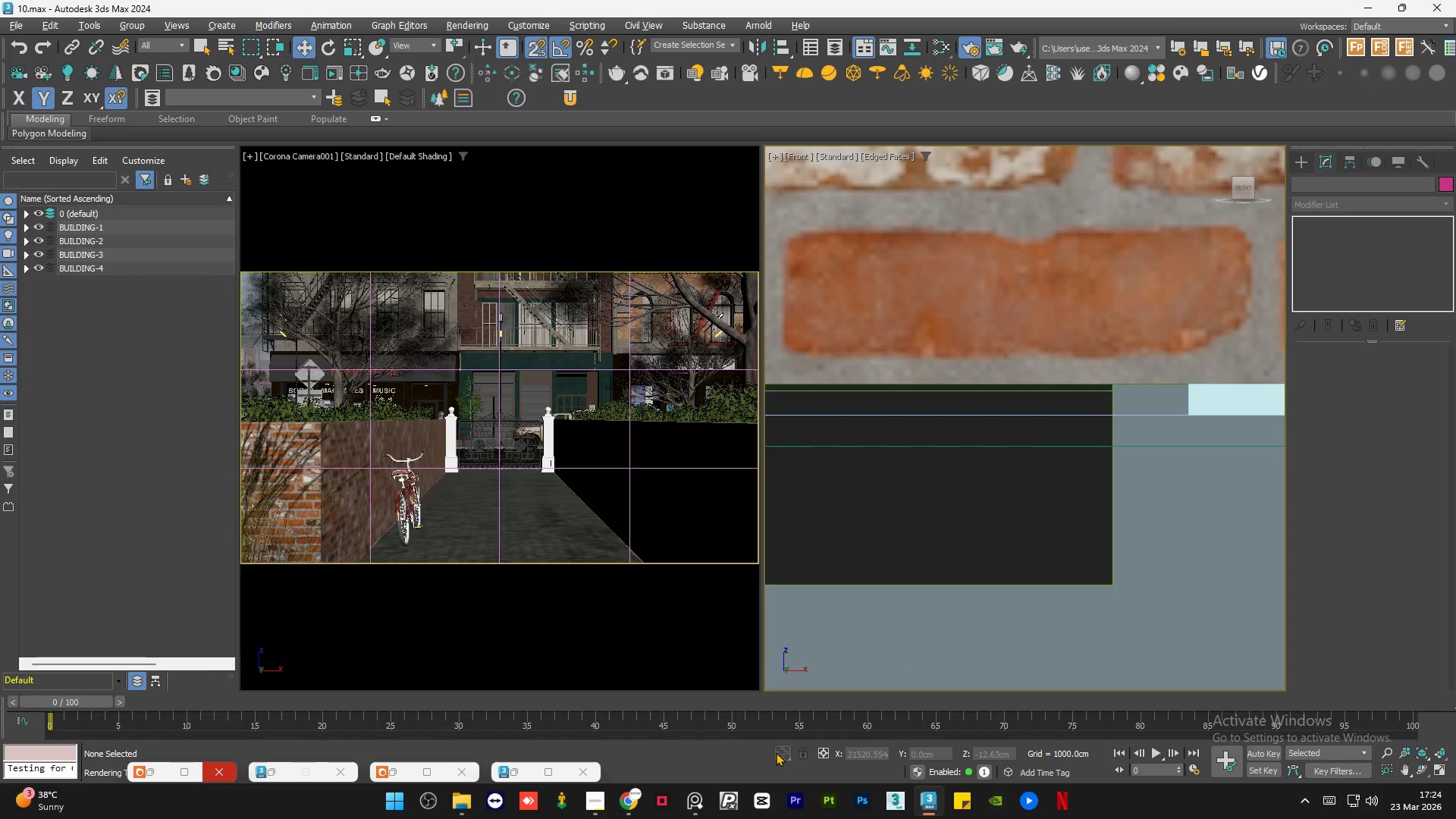 
scroll: coordinate [1159, 349], scroll_direction: down, amount: 3.0
 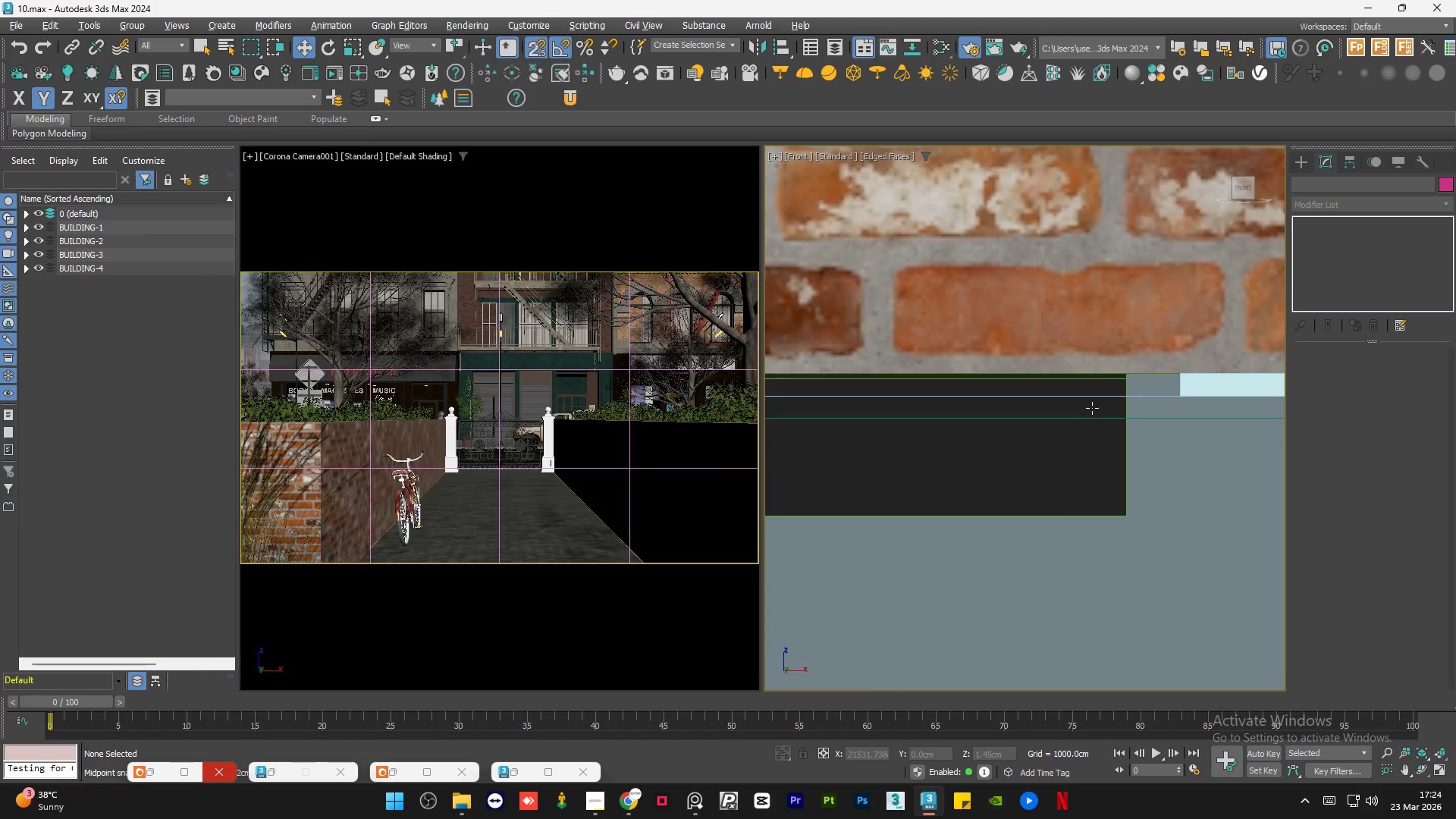 
hold_key(key=AltLeft, duration=0.81)
 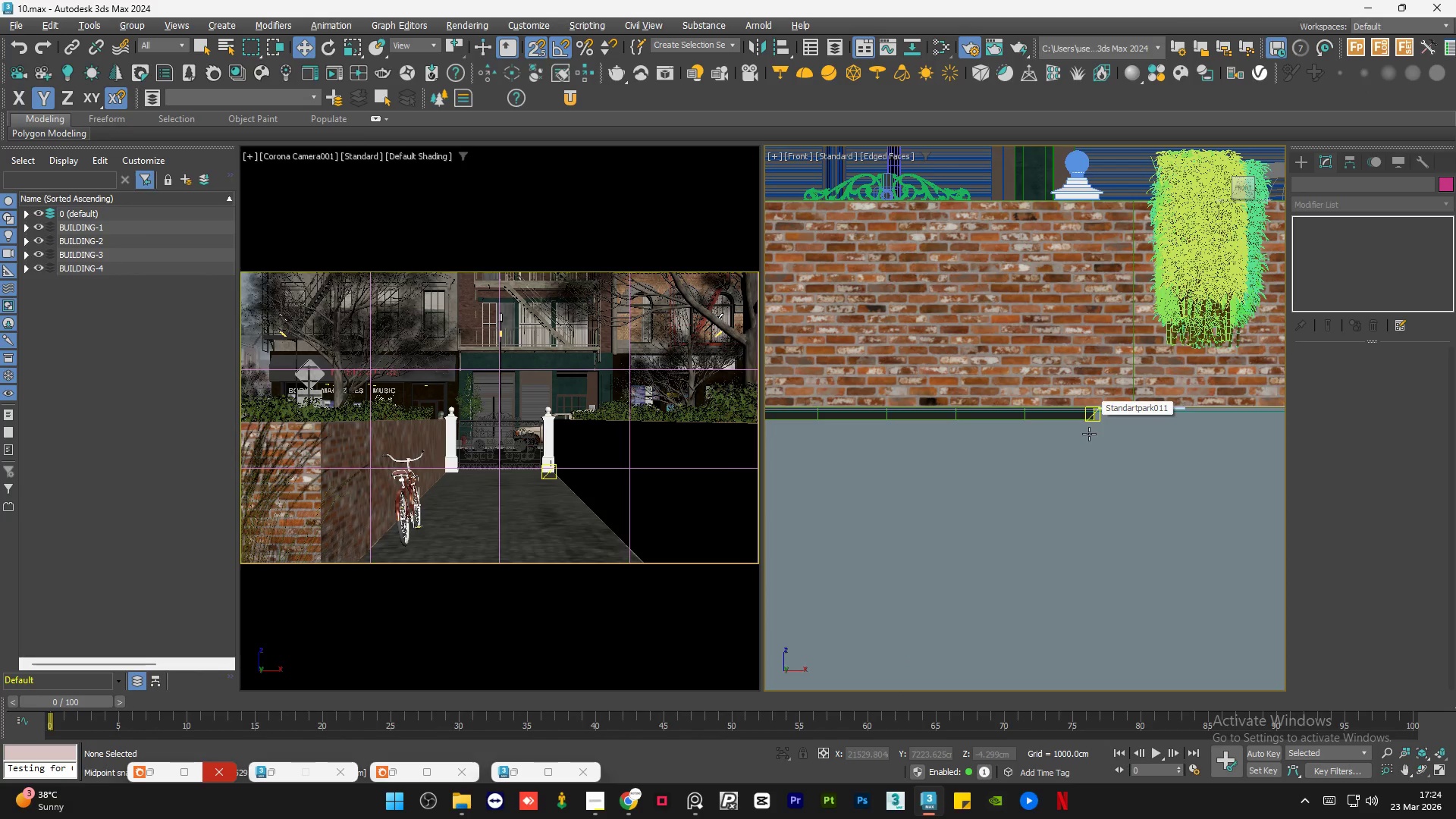 
scroll: coordinate [1090, 410], scroll_direction: down, amount: 9.0
 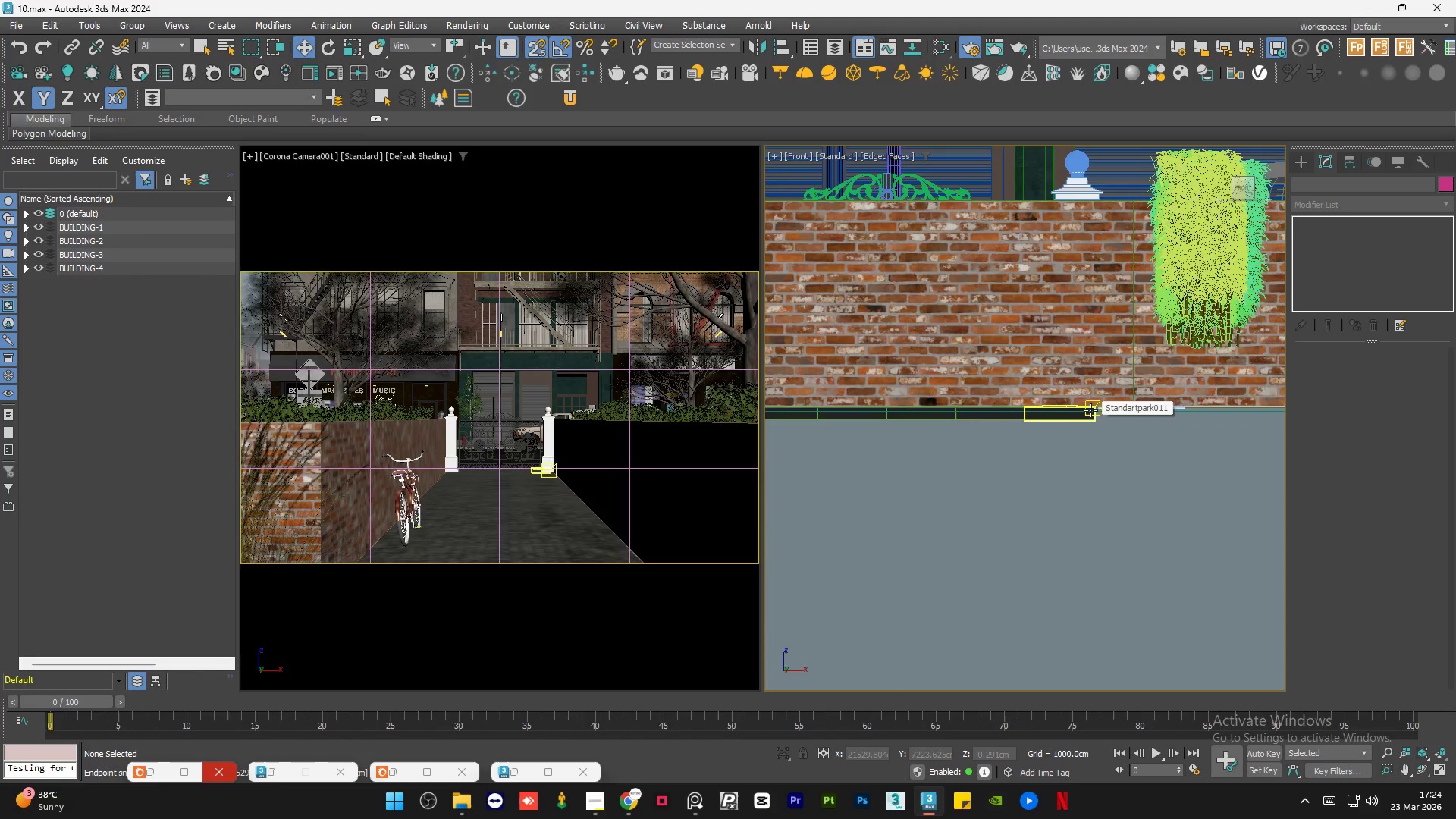 
key(S)
 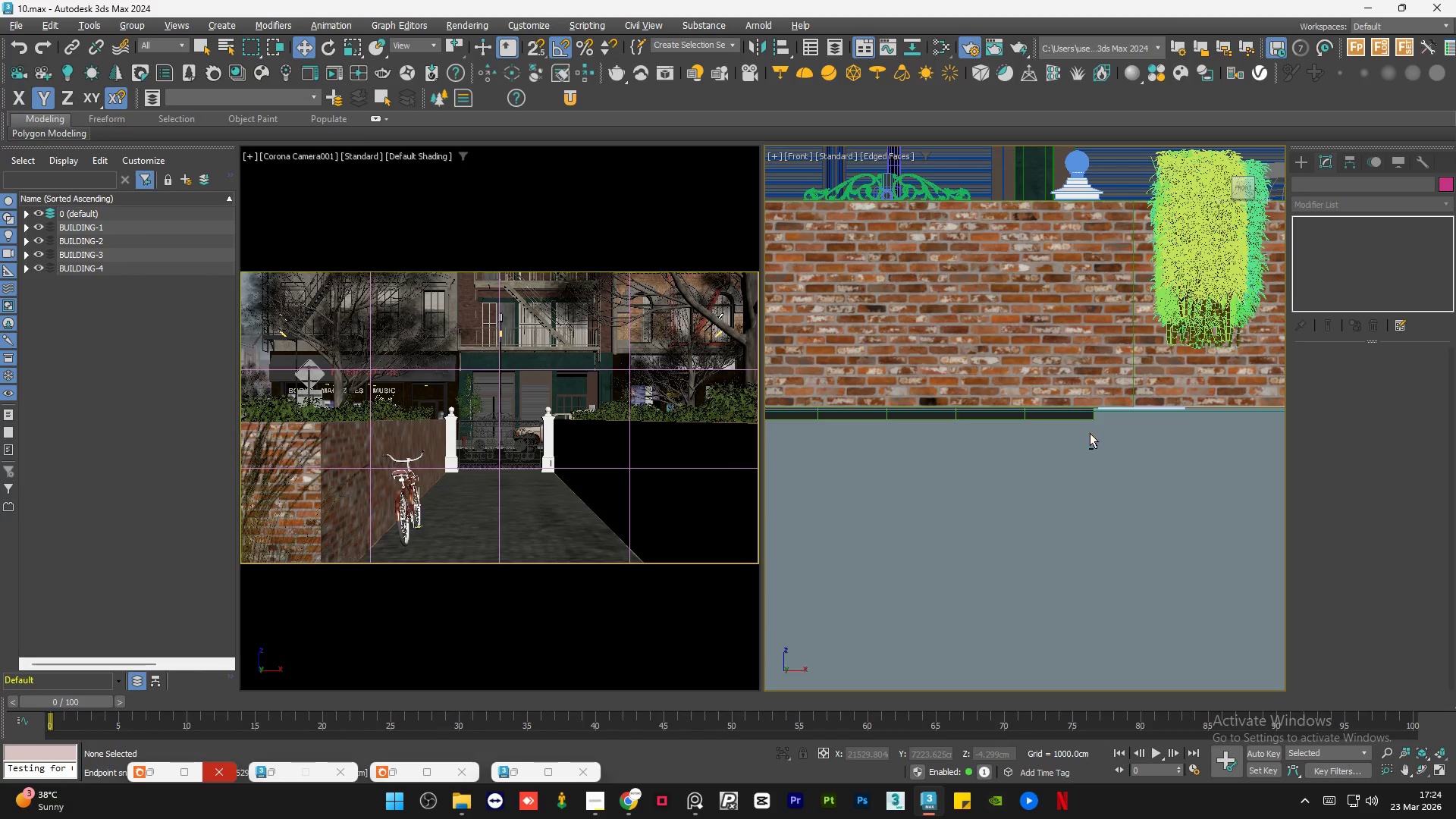 
hold_key(key=AltLeft, duration=0.88)
 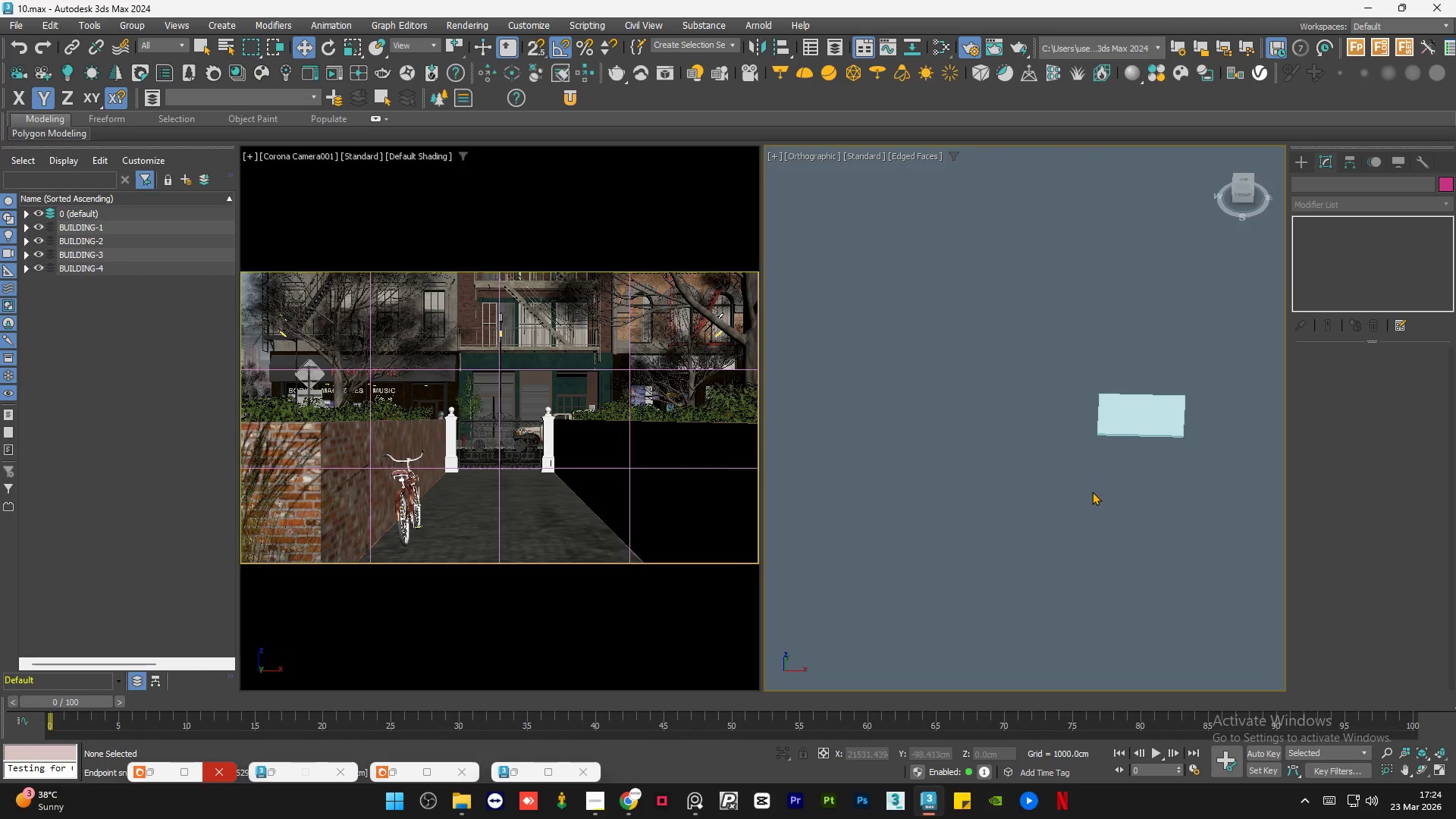 
key(S)
 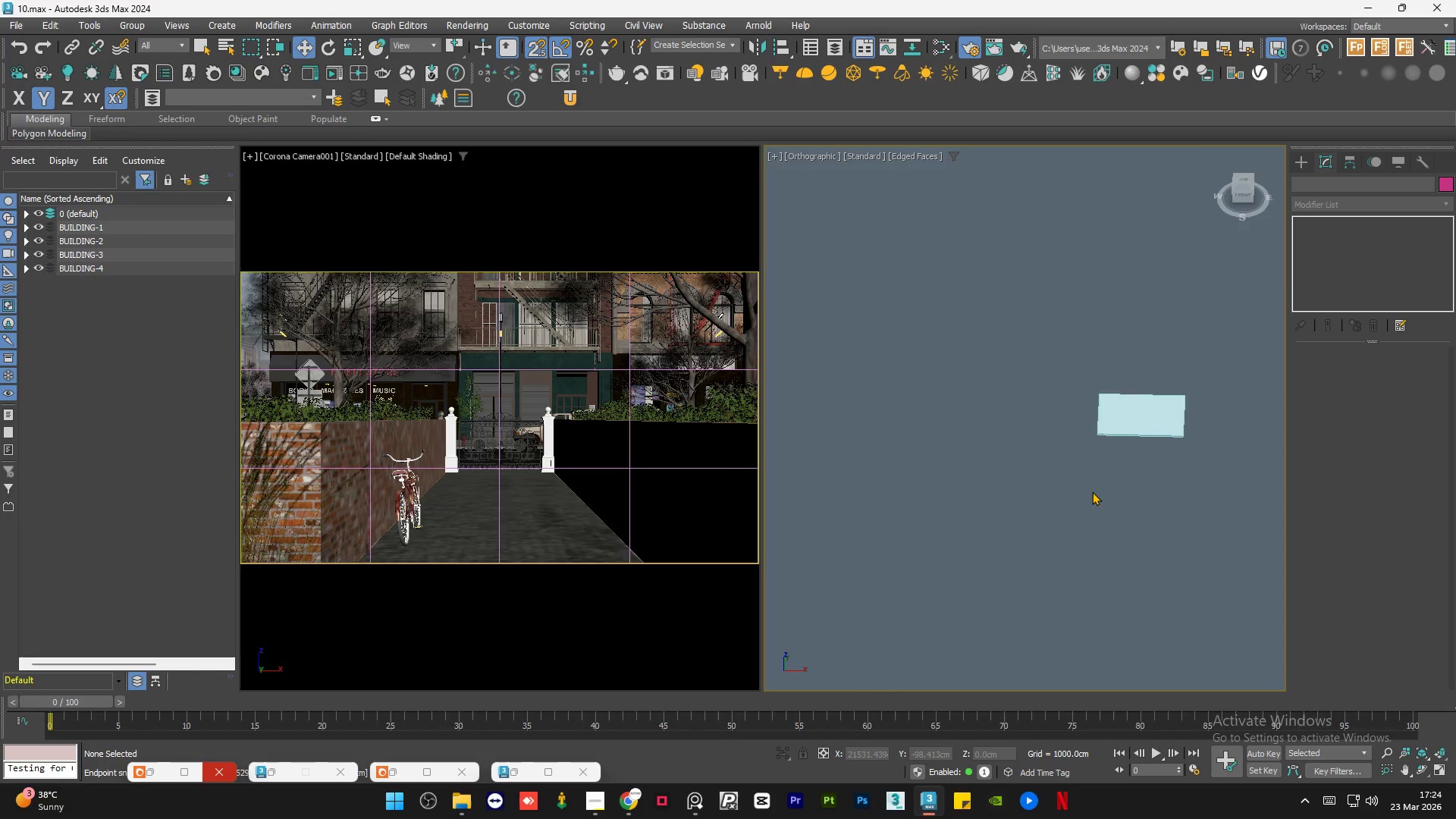 
scroll: coordinate [1092, 497], scroll_direction: down, amount: 7.0
 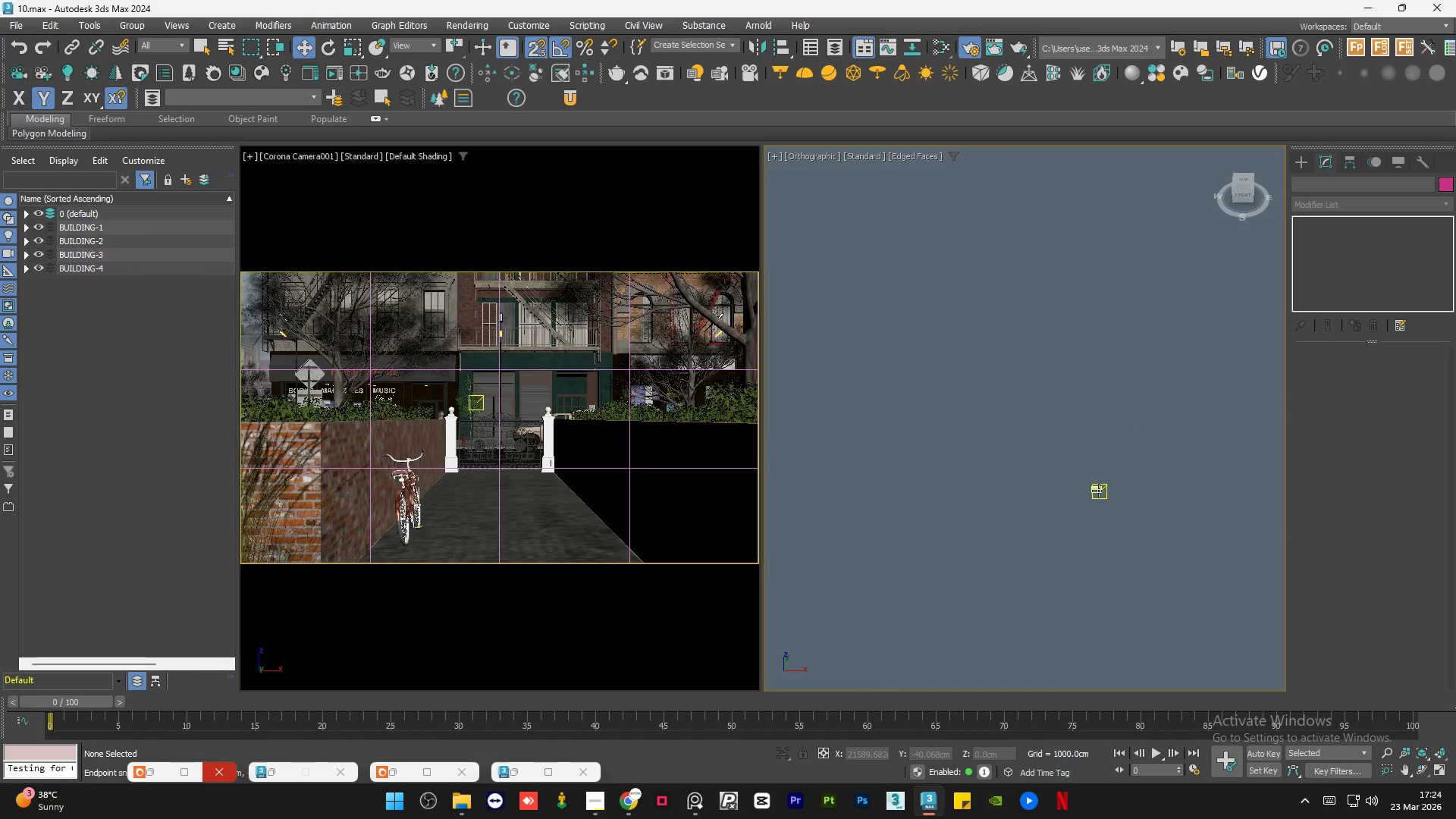 
left_click([1099, 491])
 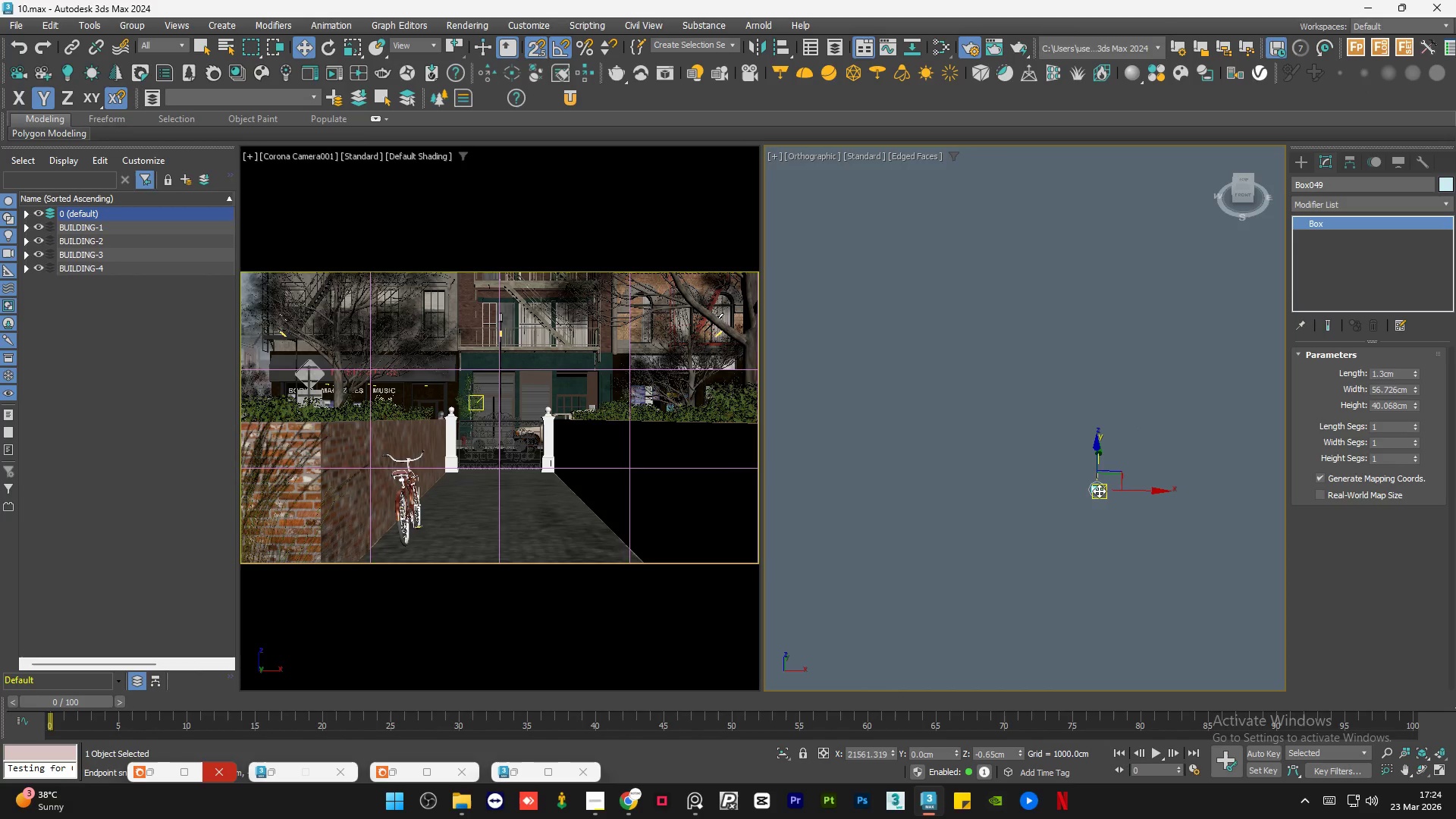 
key(S)
 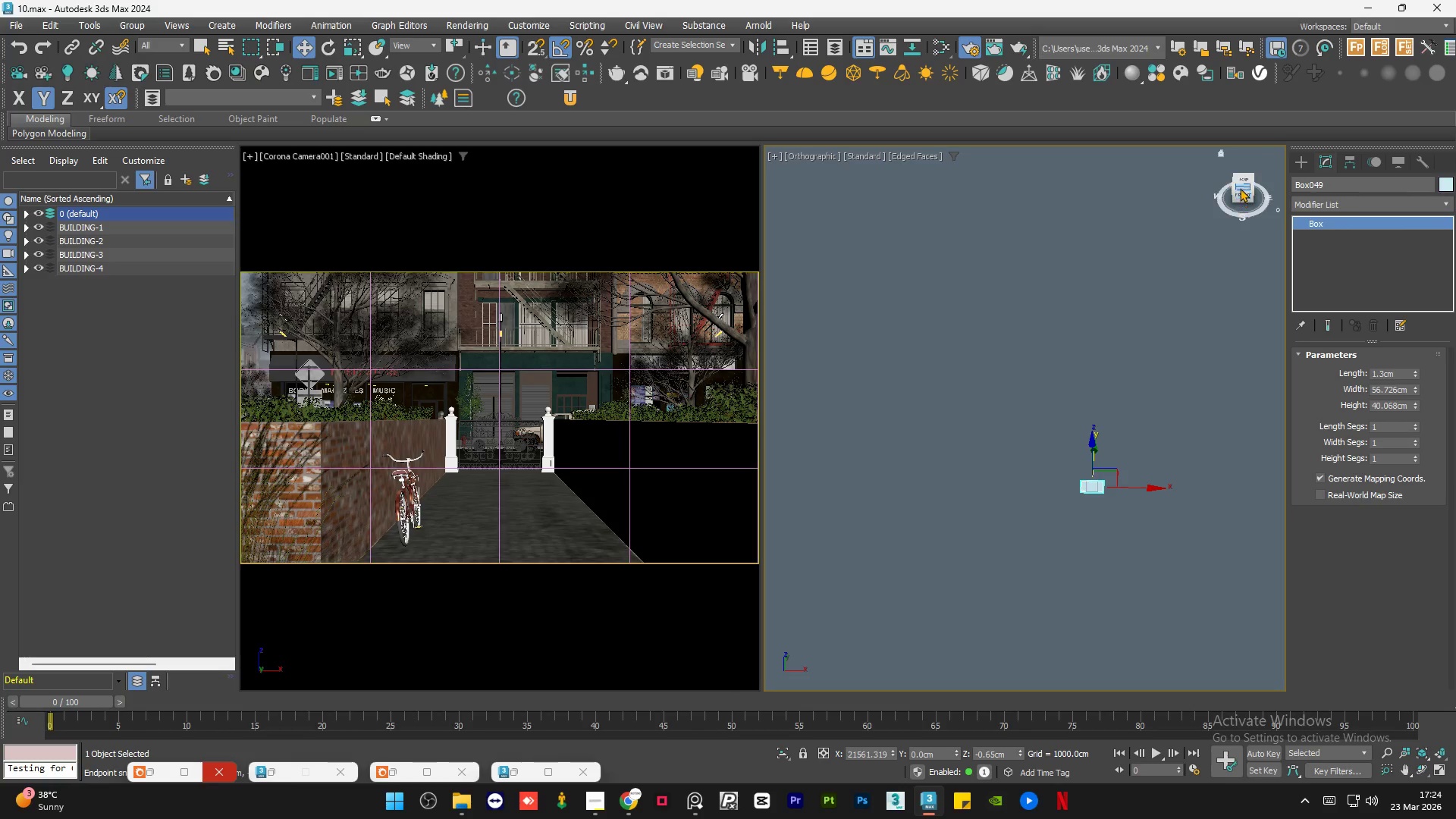 
scroll: coordinate [1099, 491], scroll_direction: up, amount: 3.0
 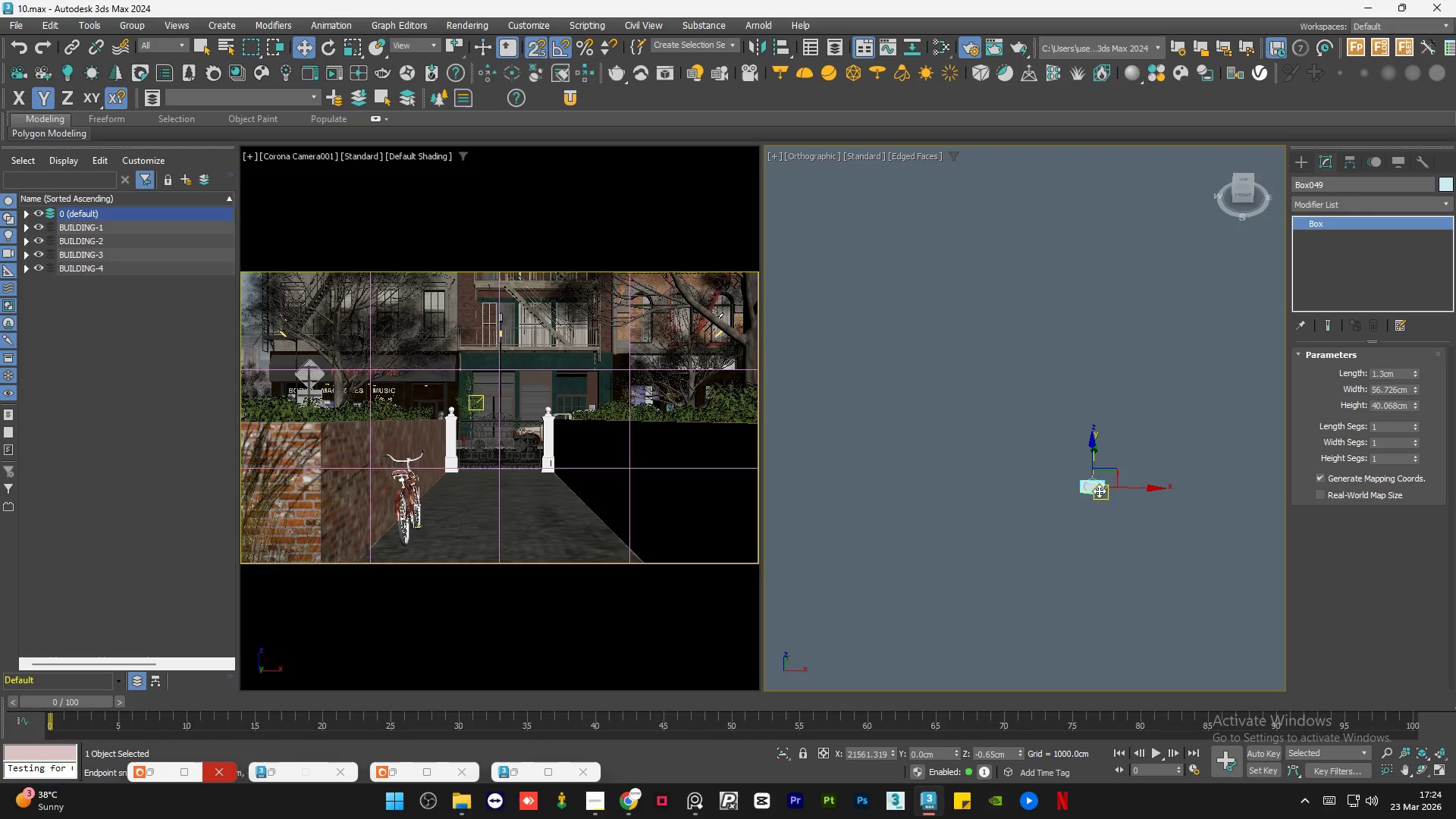 
left_click([1241, 183])
 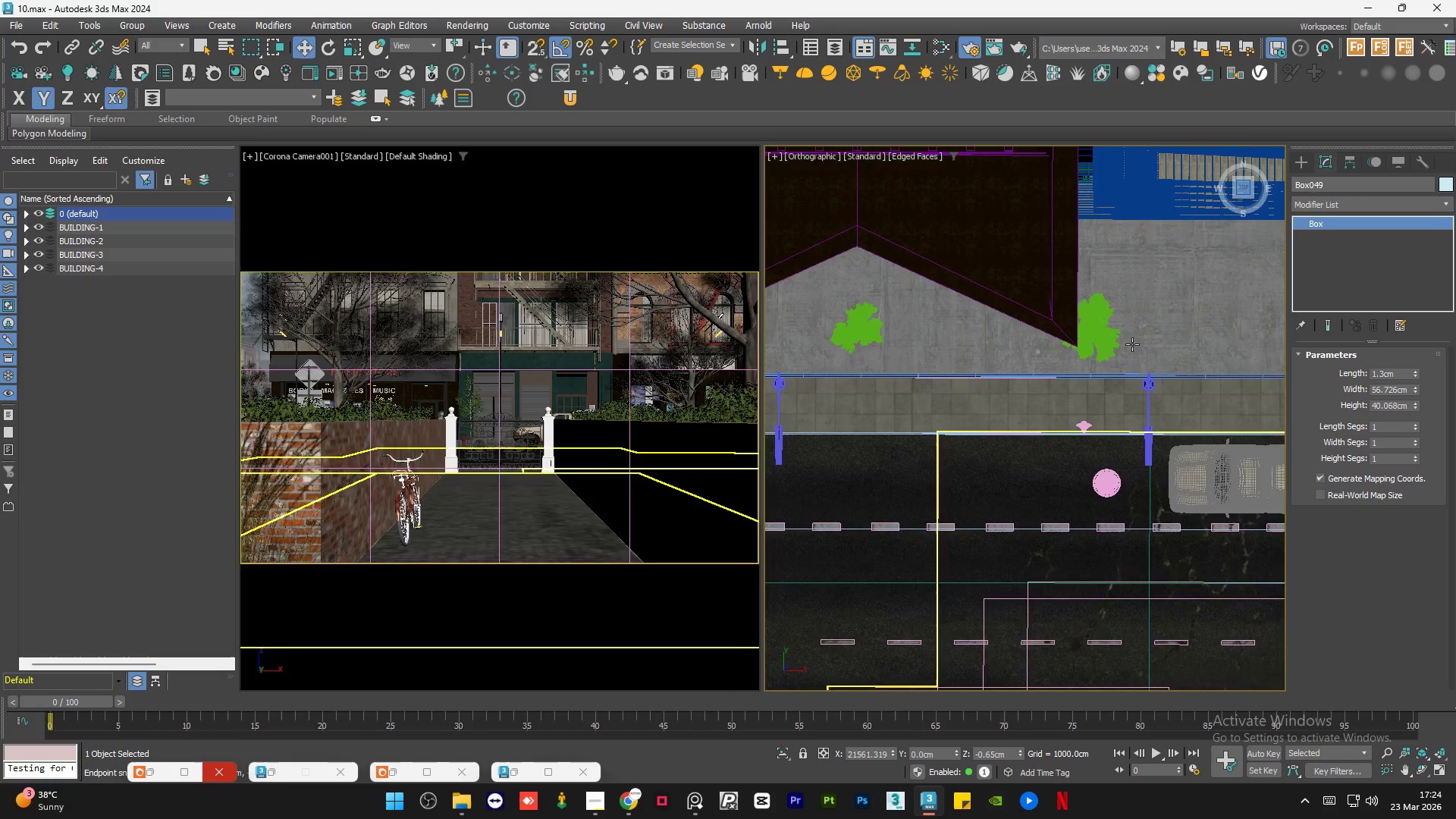 
scroll: coordinate [1063, 434], scroll_direction: down, amount: 13.0
 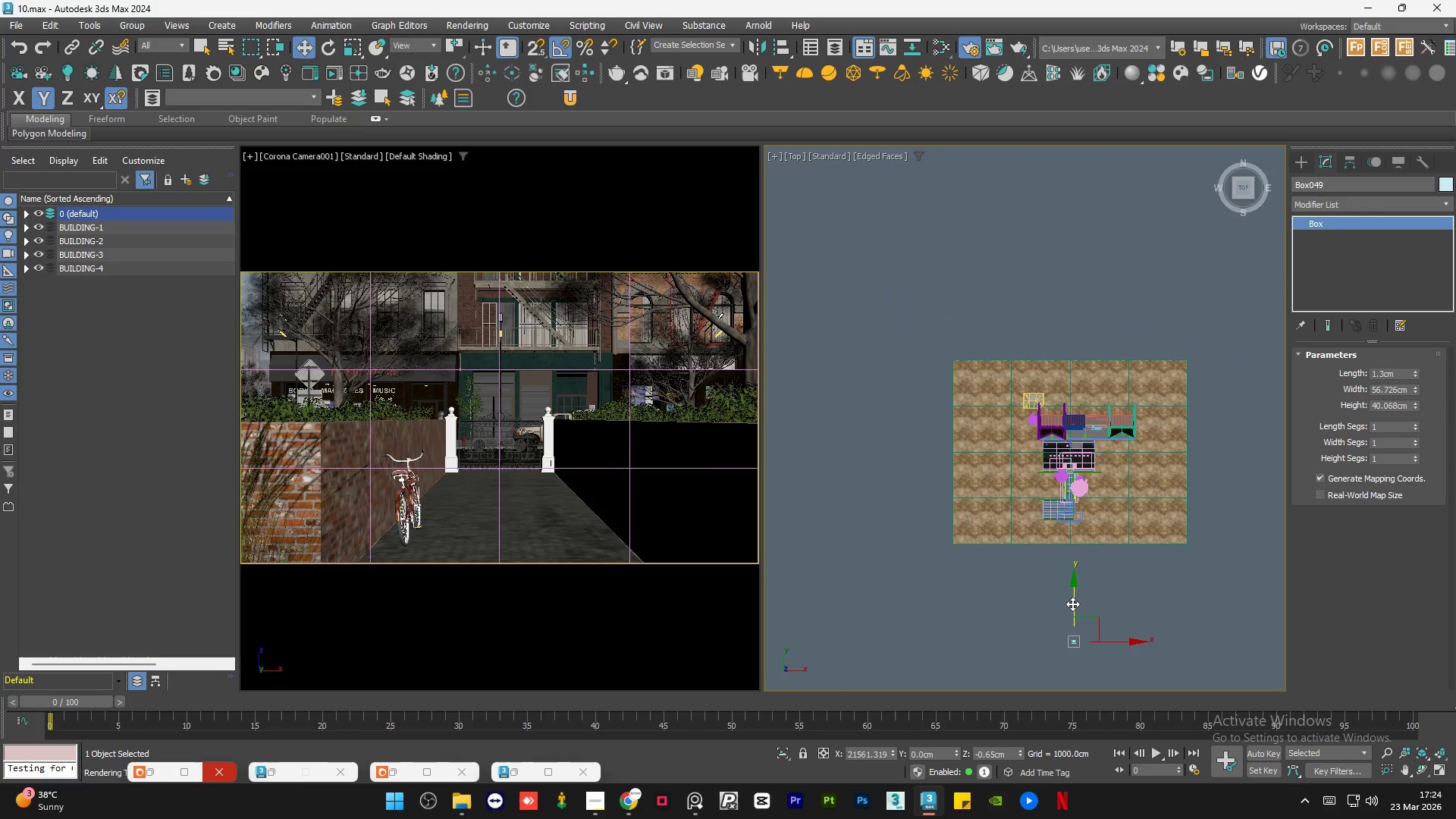 
left_click_drag(start_coordinate=[1075, 603], to_coordinate=[1083, 488])
 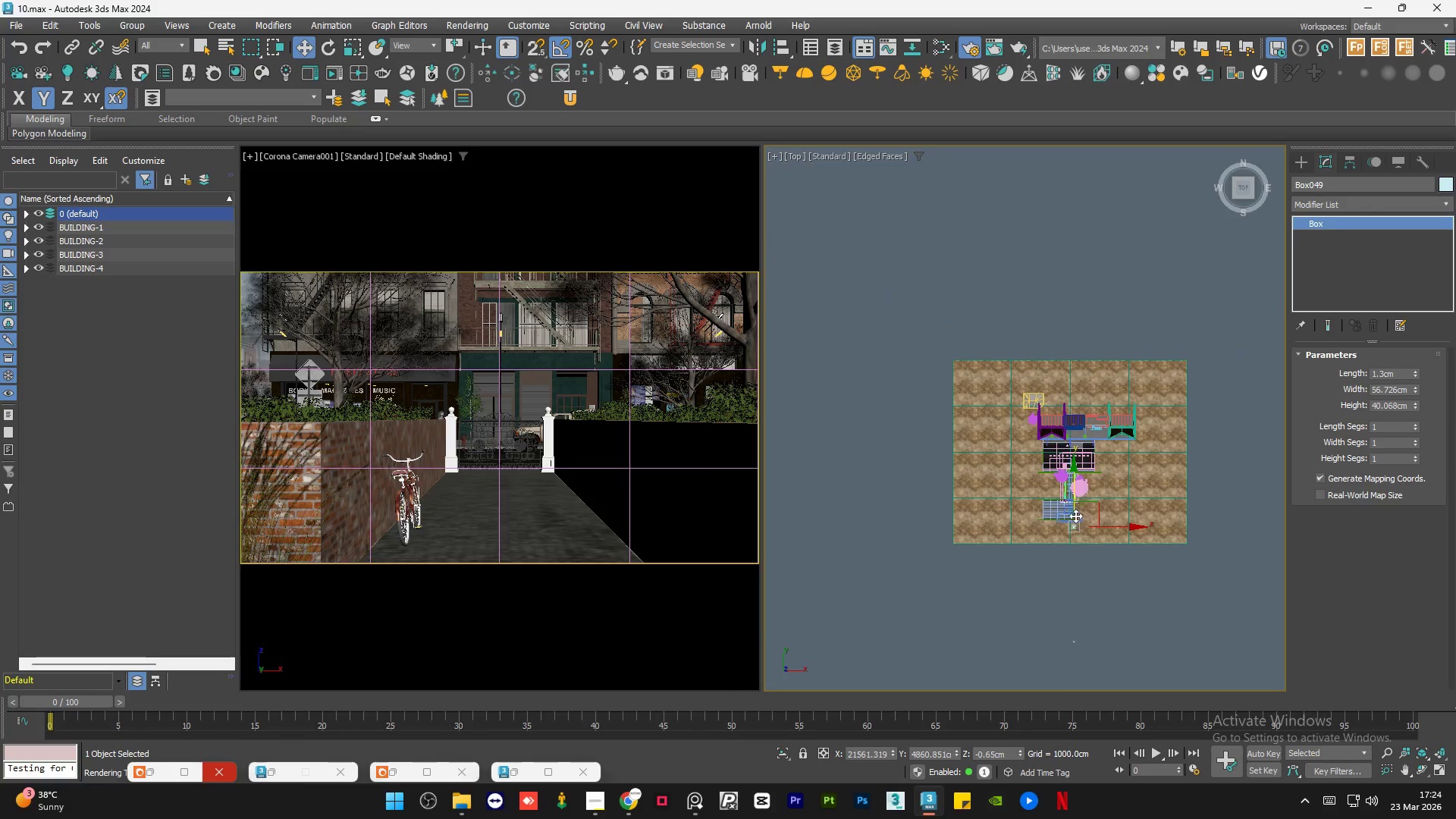 
scroll: coordinate [1075, 567], scroll_direction: up, amount: 9.0
 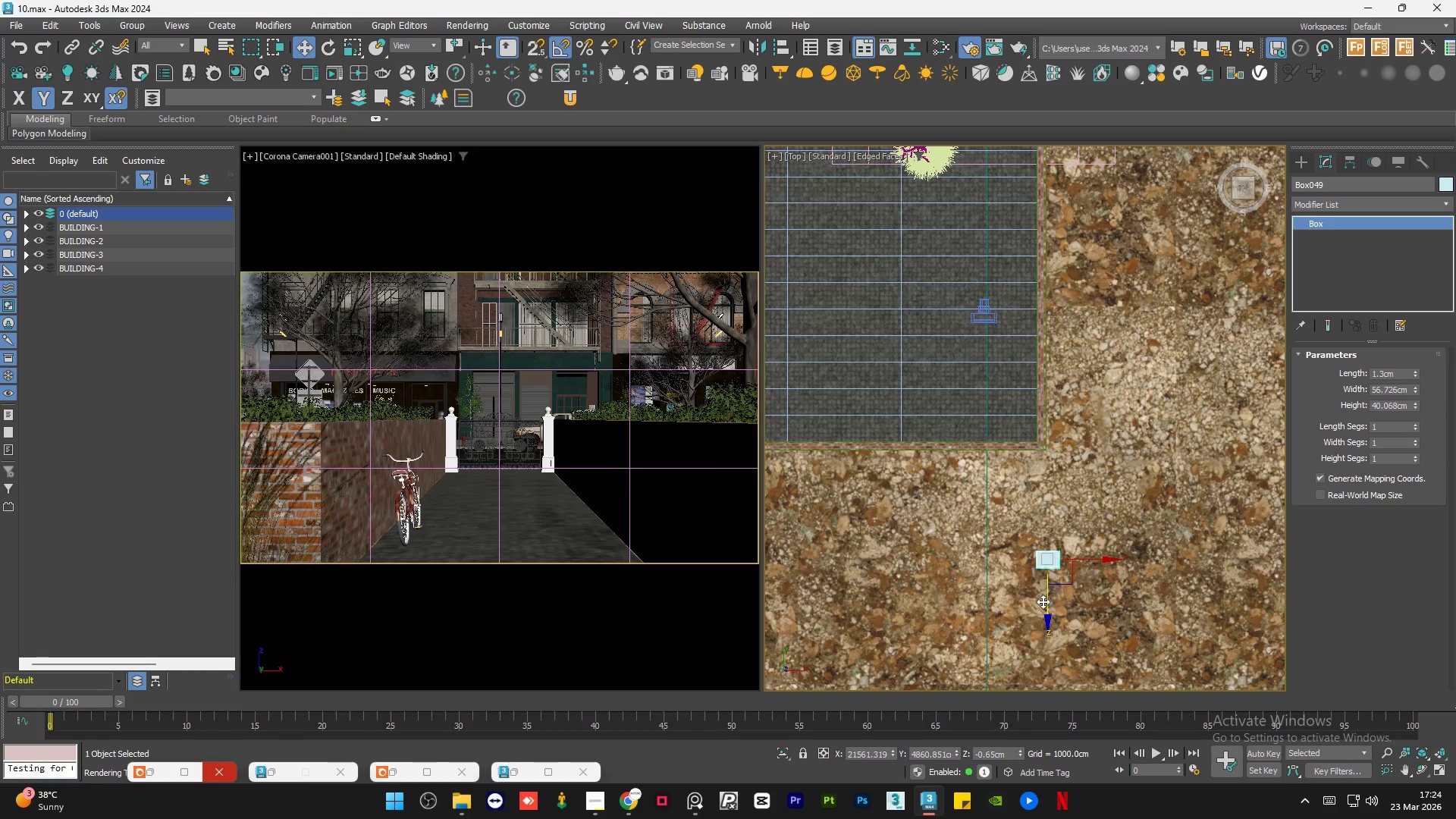 
left_click_drag(start_coordinate=[1047, 600], to_coordinate=[1050, 544])
 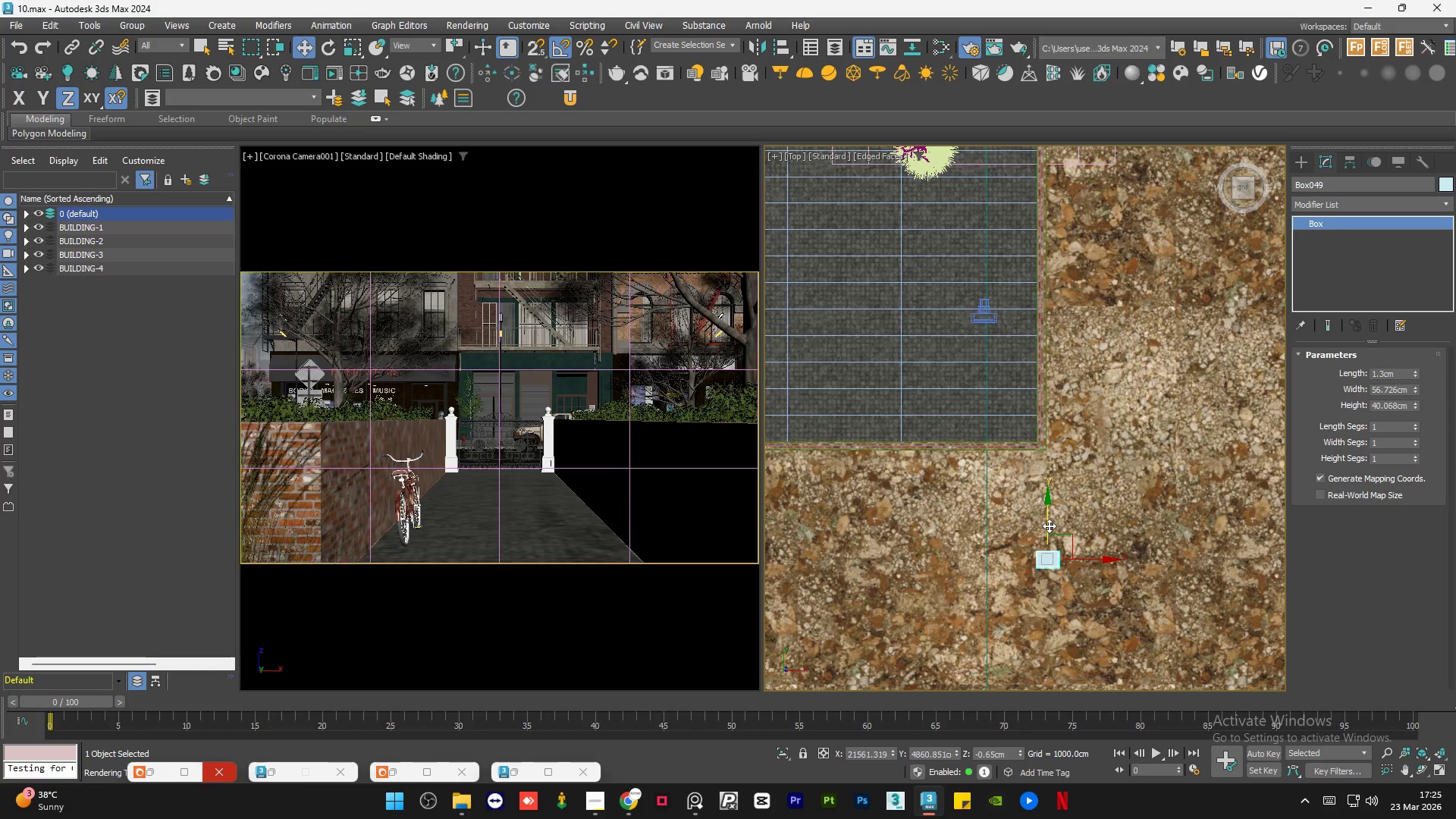 
left_click_drag(start_coordinate=[1049, 526], to_coordinate=[1048, 443])
 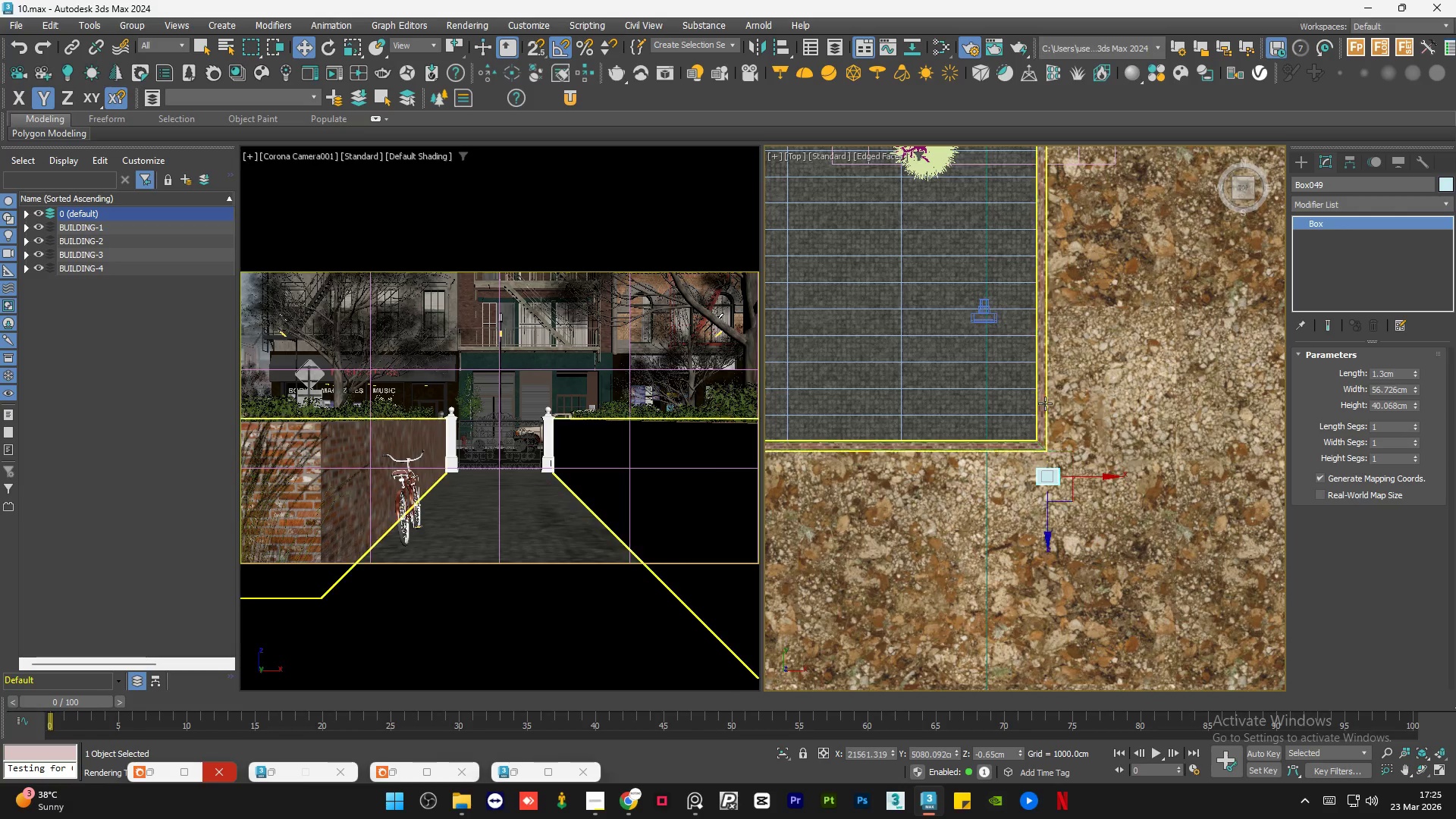 
scroll: coordinate [1045, 403], scroll_direction: down, amount: 5.0
 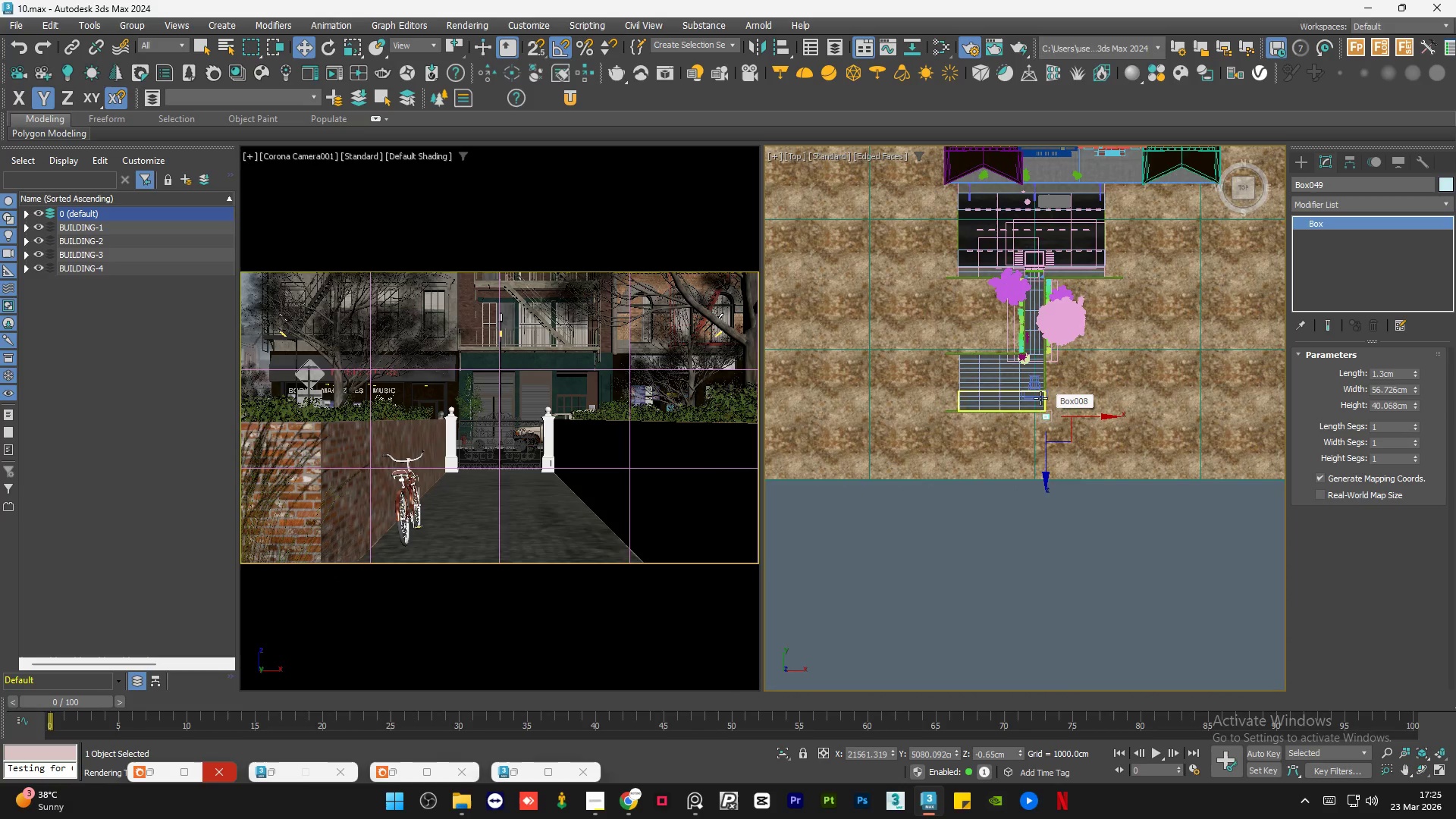 
scroll: coordinate [1015, 328], scroll_direction: up, amount: 1.0
 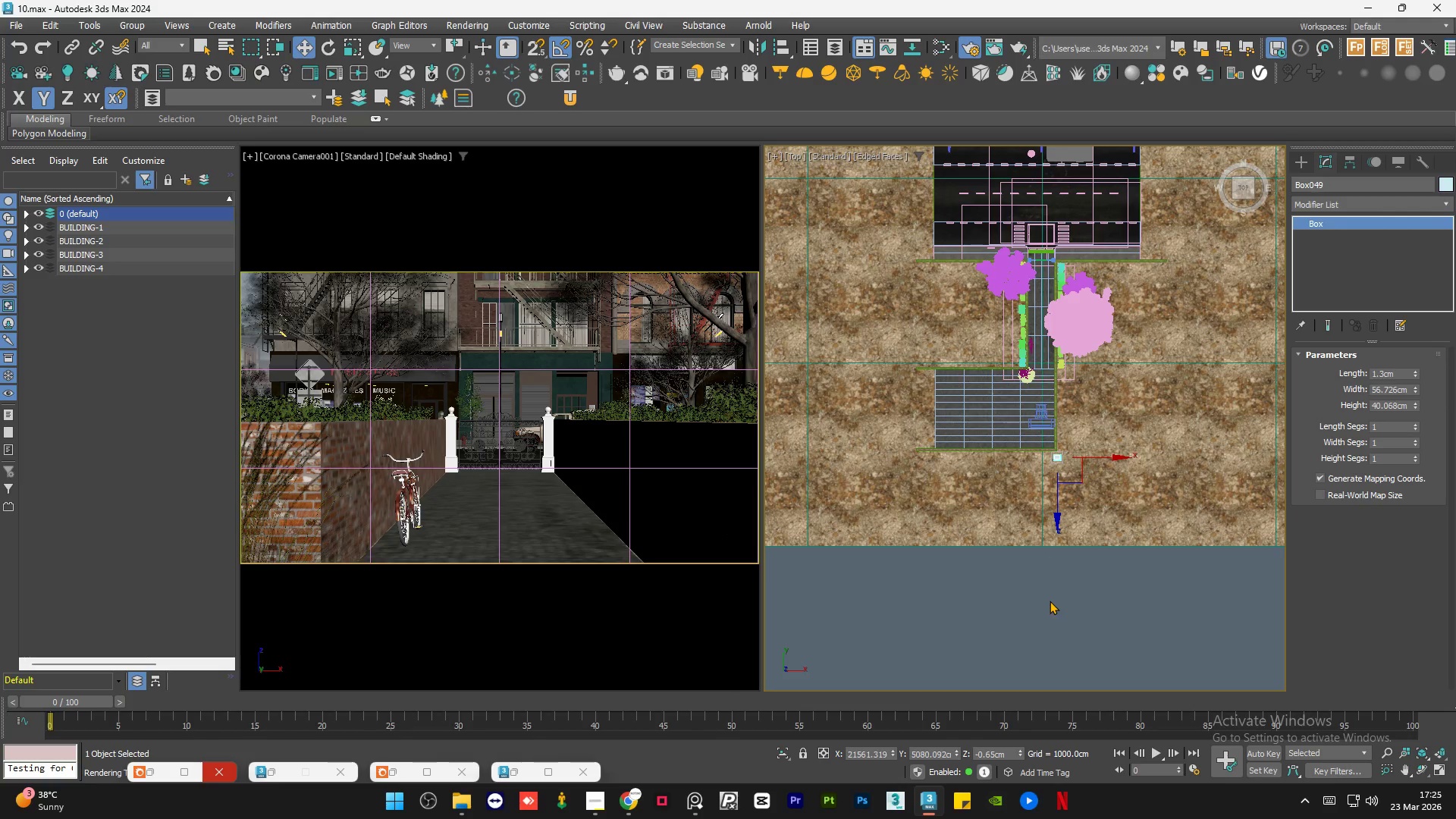 
left_click([1050, 601])
 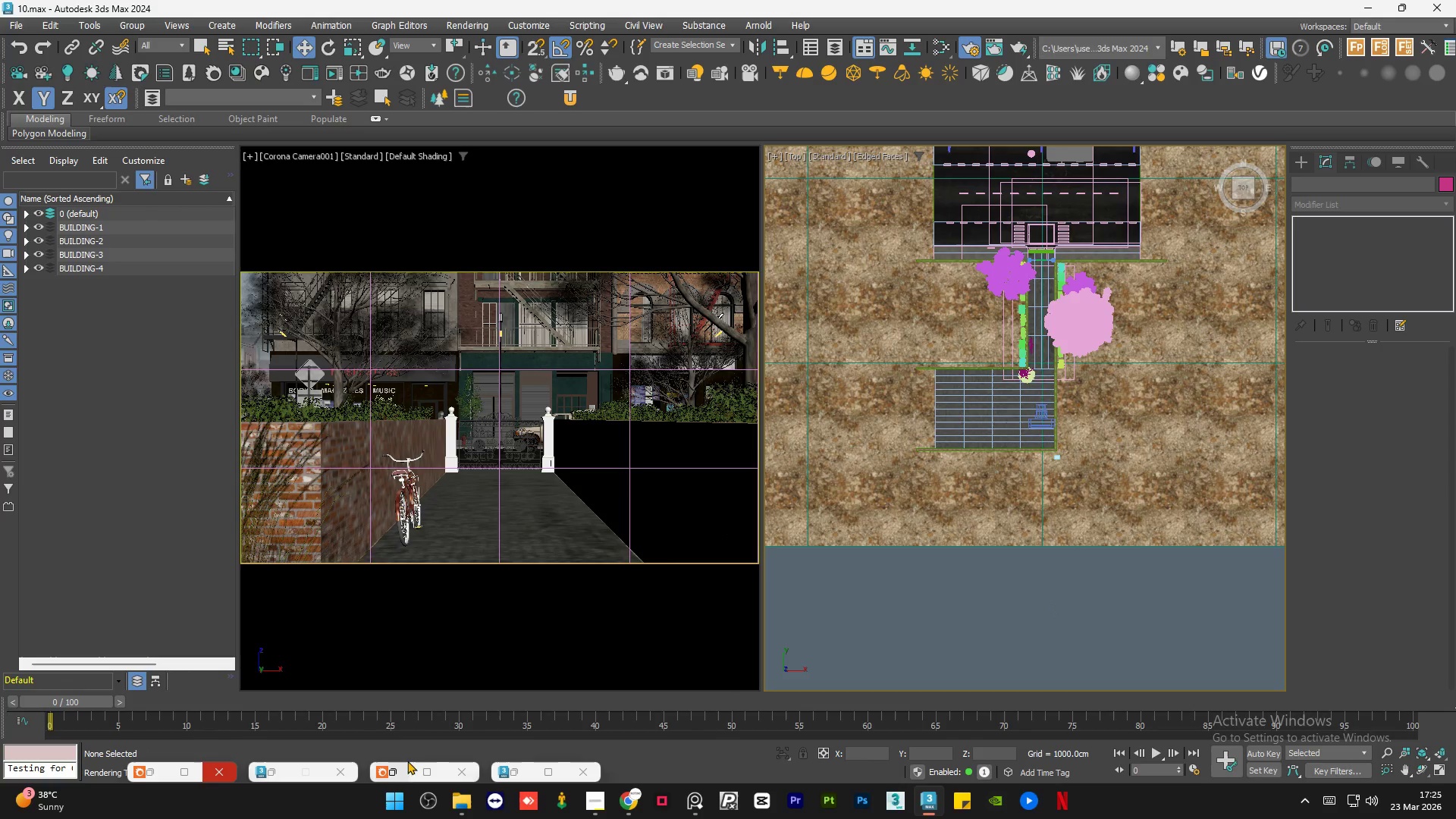 
scroll: coordinate [1018, 341], scroll_direction: up, amount: 6.0
 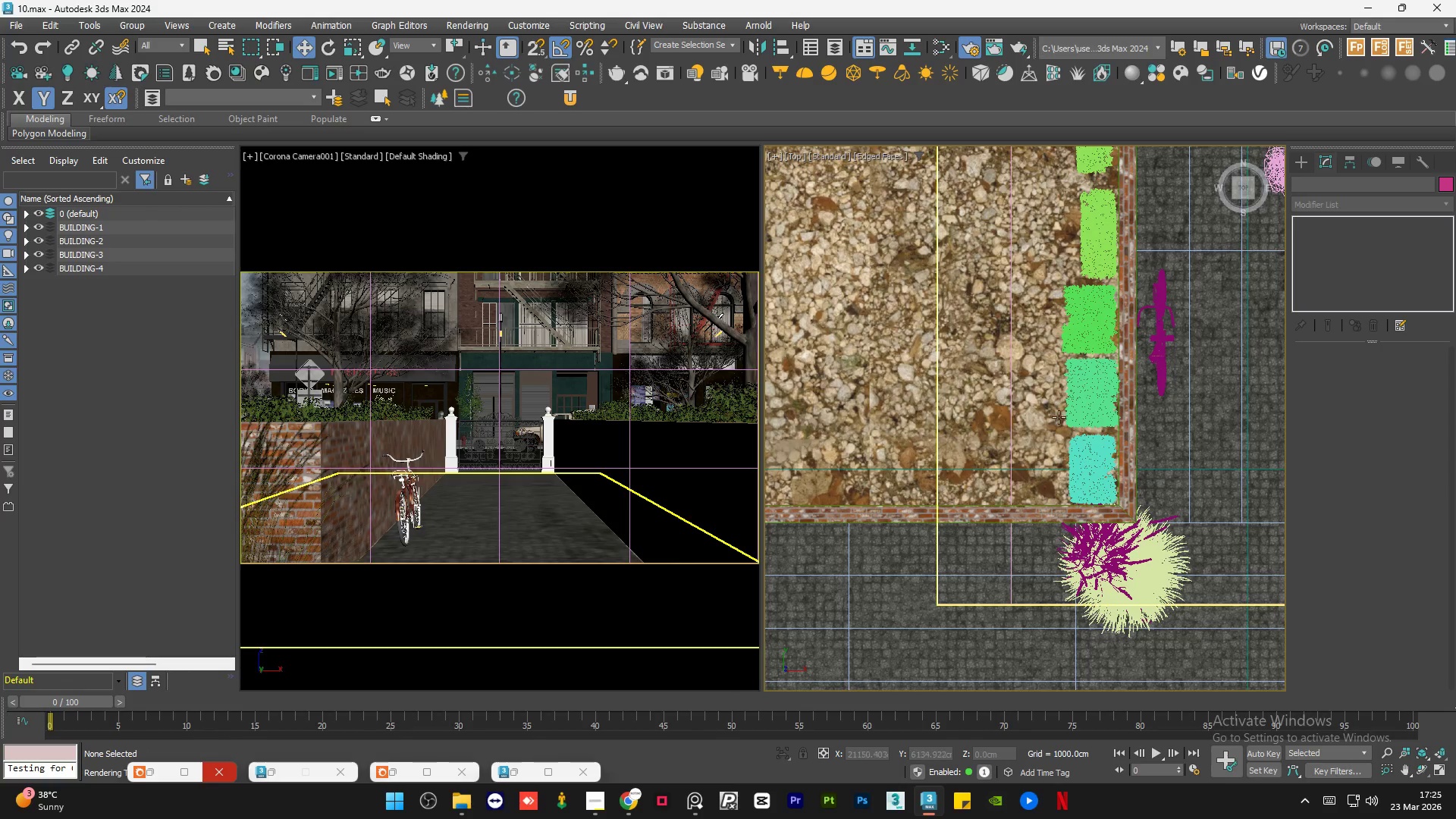 
hold_key(key=AltLeft, duration=0.92)
 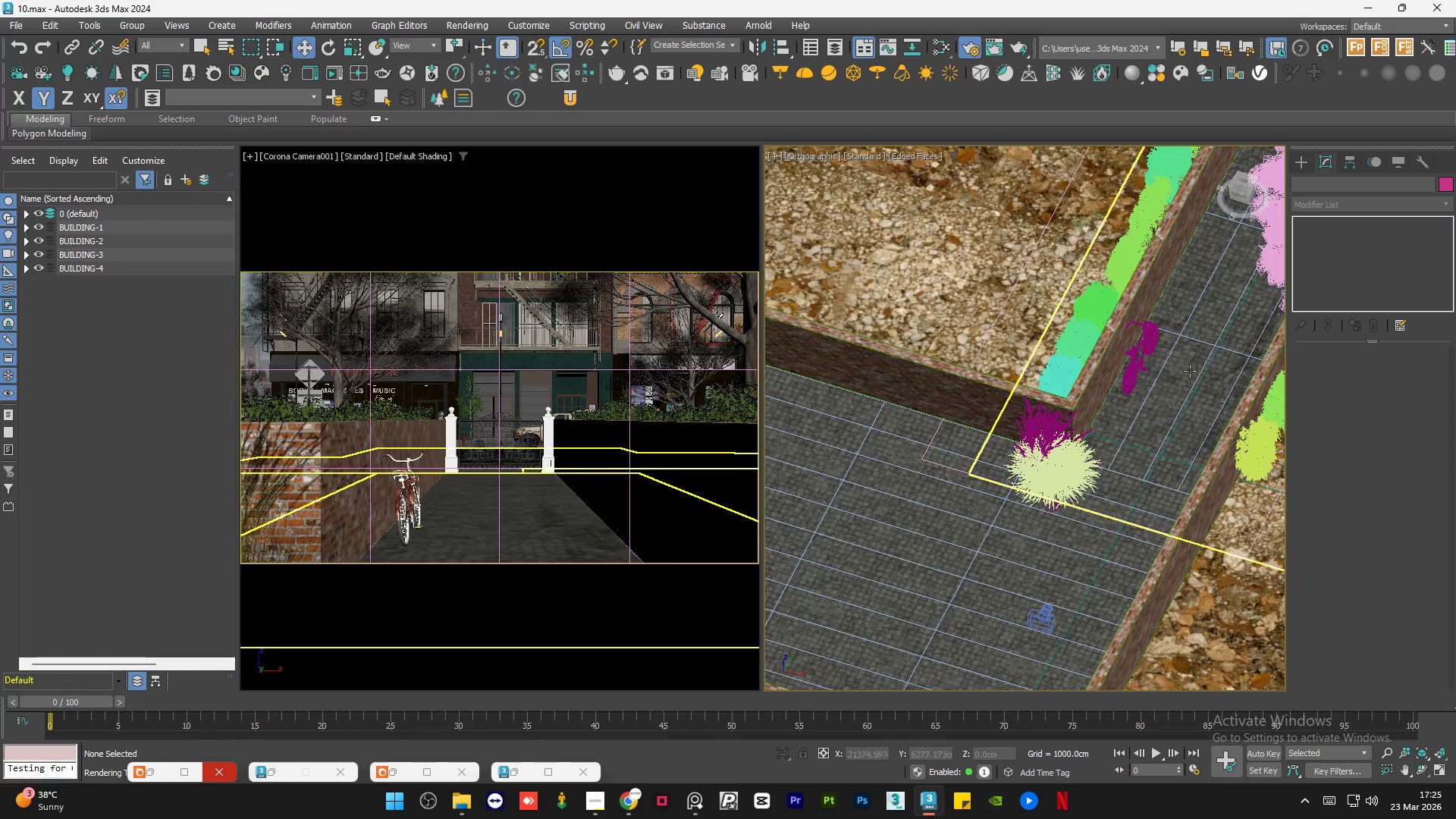 
scroll: coordinate [1056, 423], scroll_direction: down, amount: 1.0
 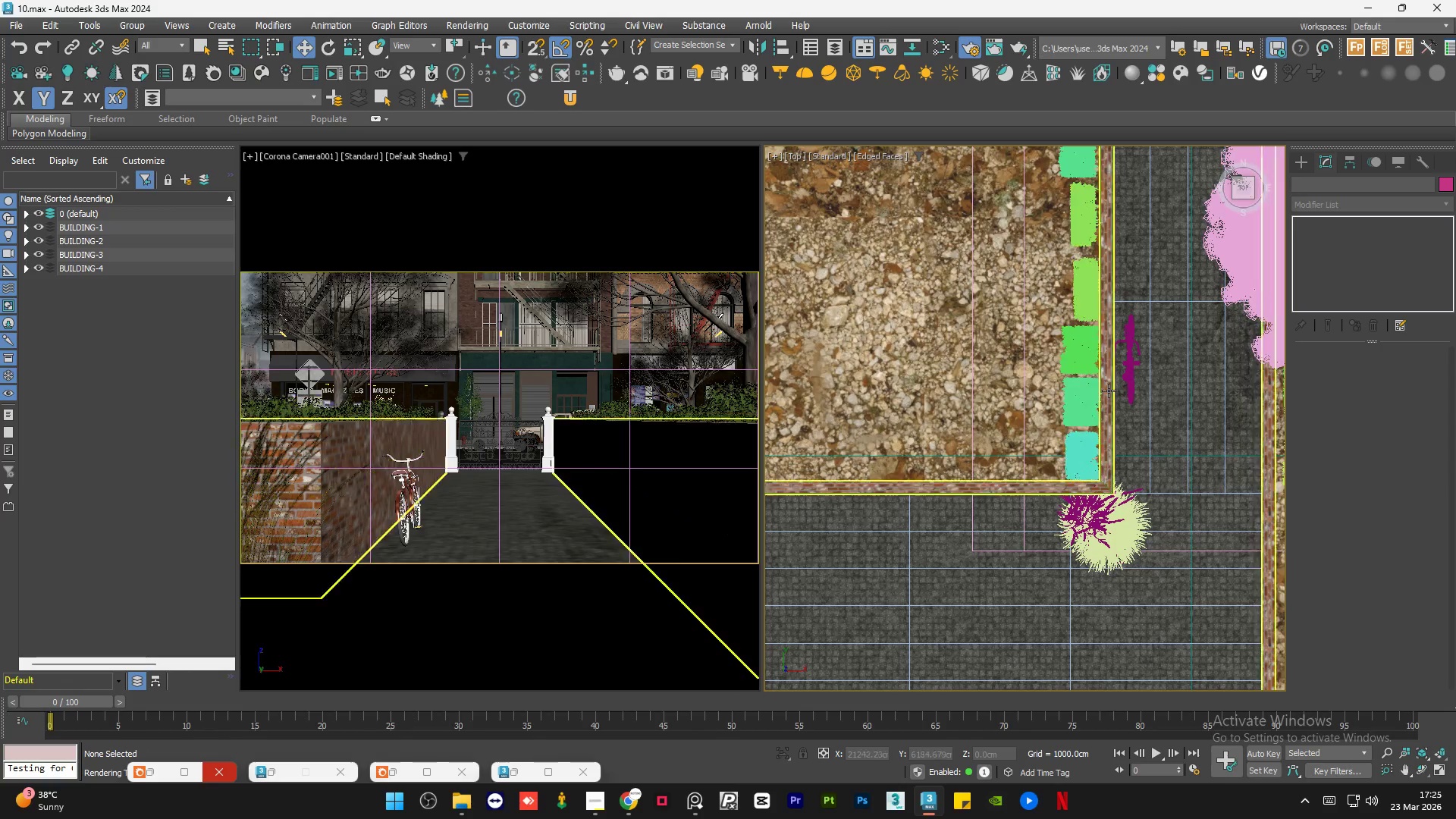 
scroll: coordinate [1055, 364], scroll_direction: up, amount: 11.0
 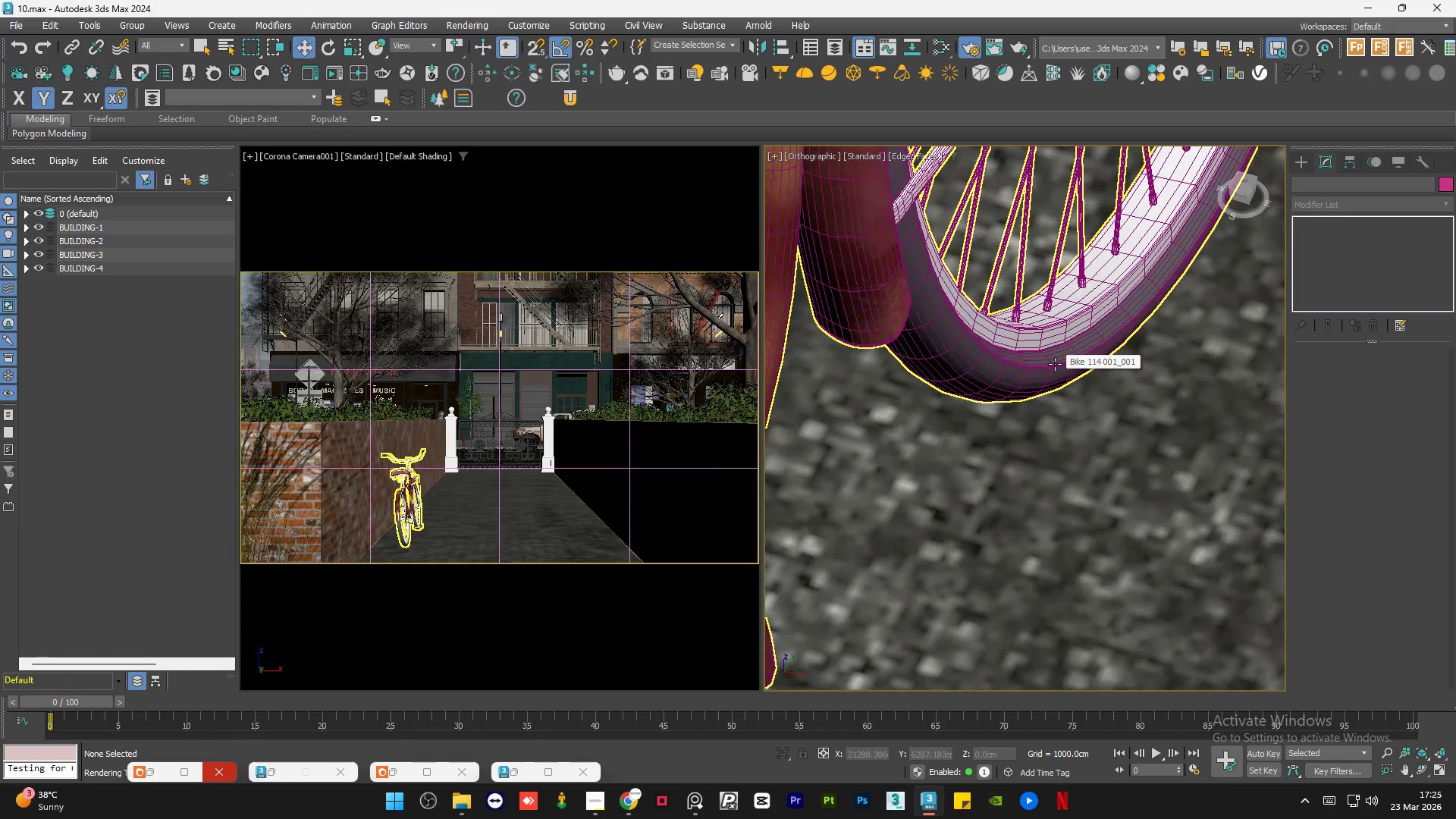 
scroll: coordinate [959, 497], scroll_direction: down, amount: 8.0
 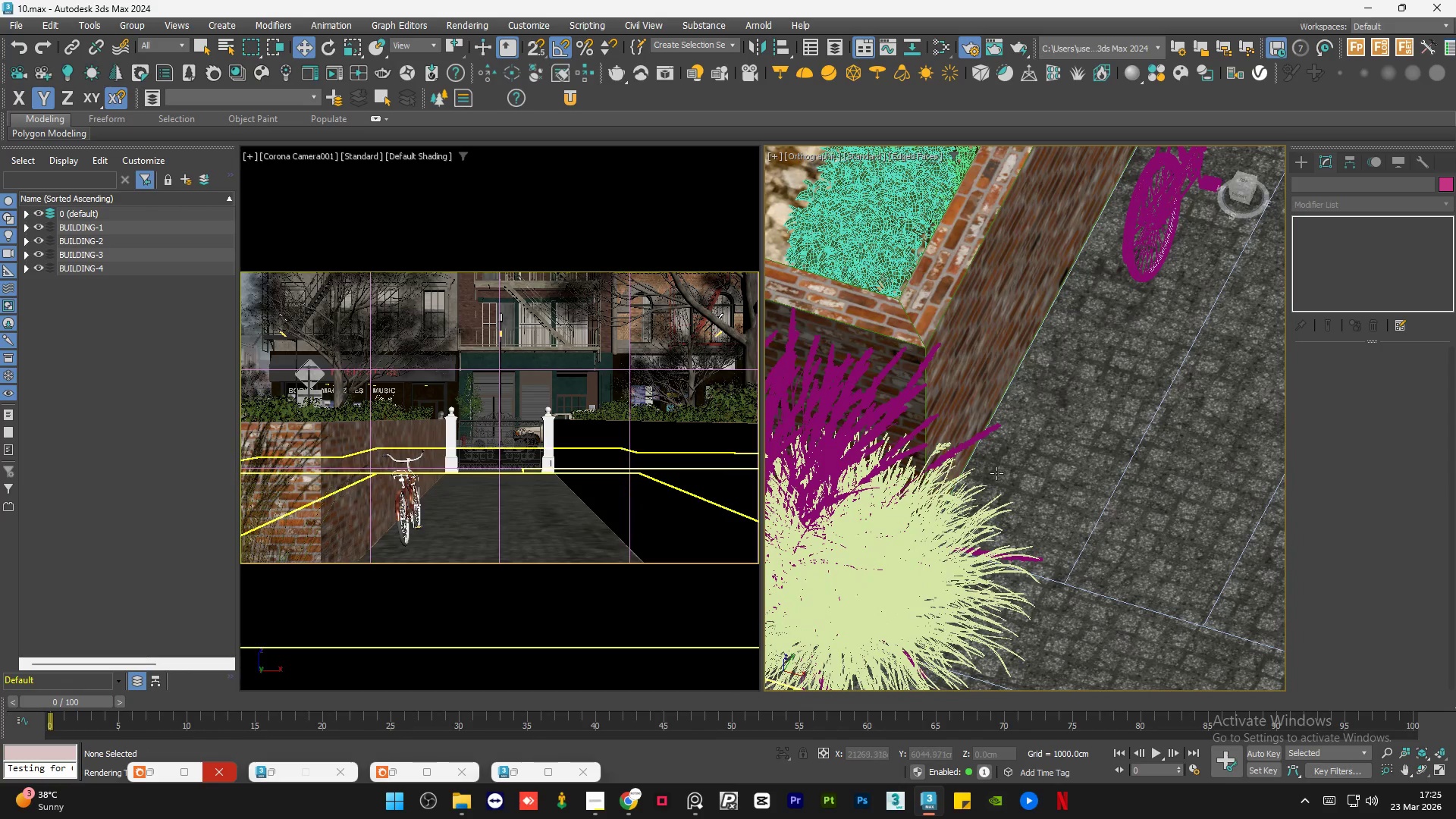 
hold_key(key=AltLeft, duration=0.61)
 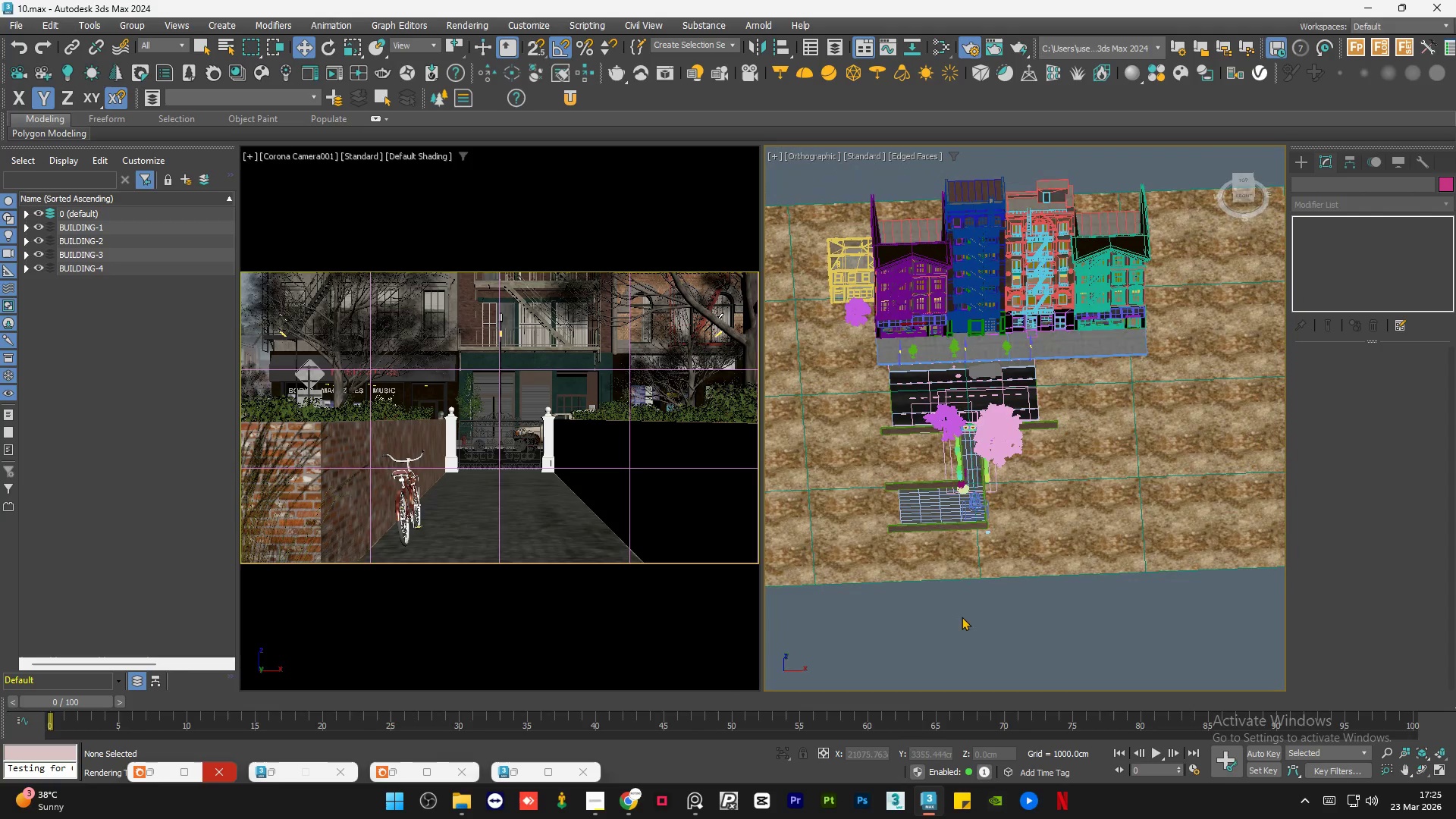 
scroll: coordinate [978, 492], scroll_direction: down, amount: 10.0
 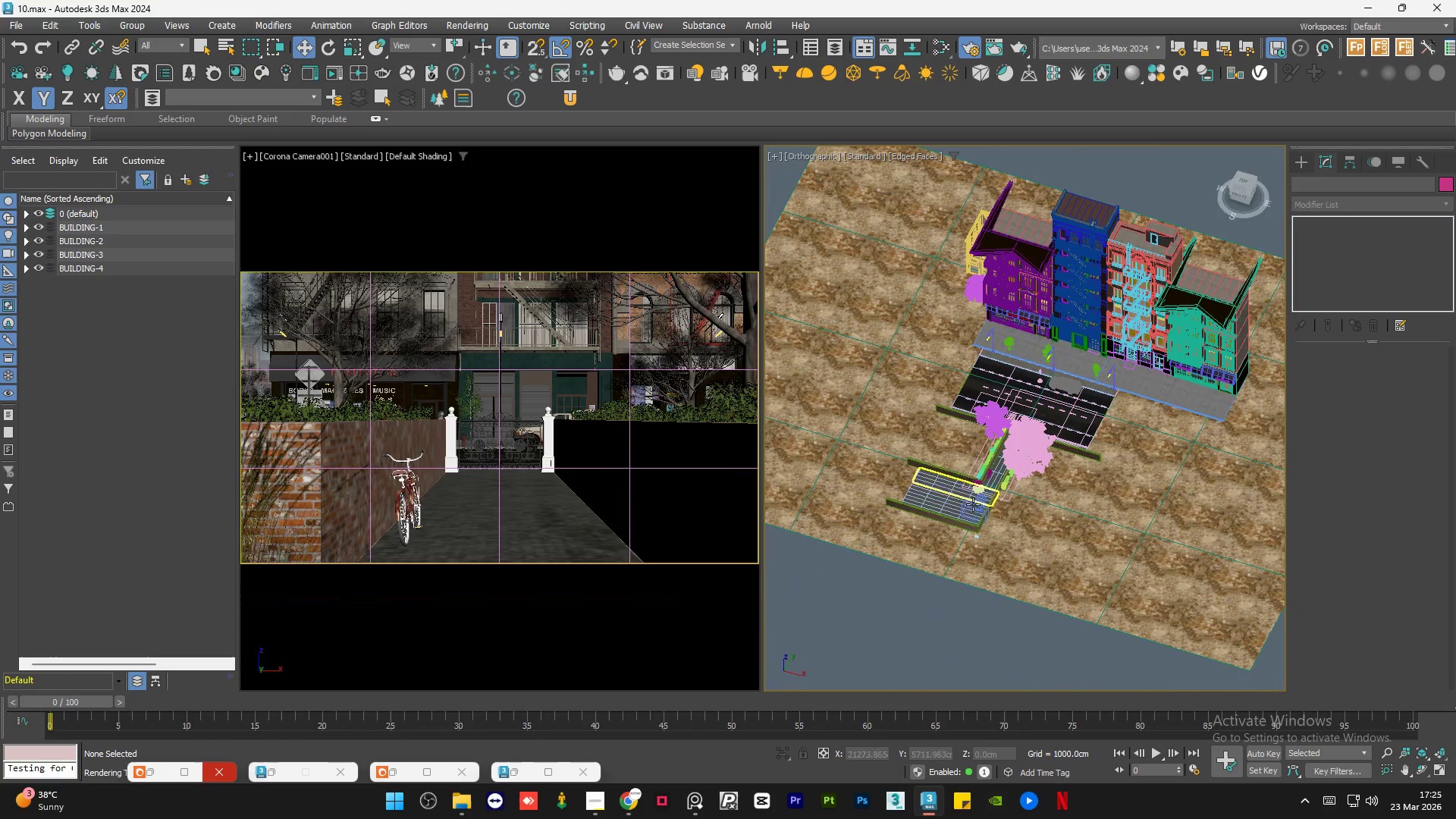 
left_click([962, 617])
 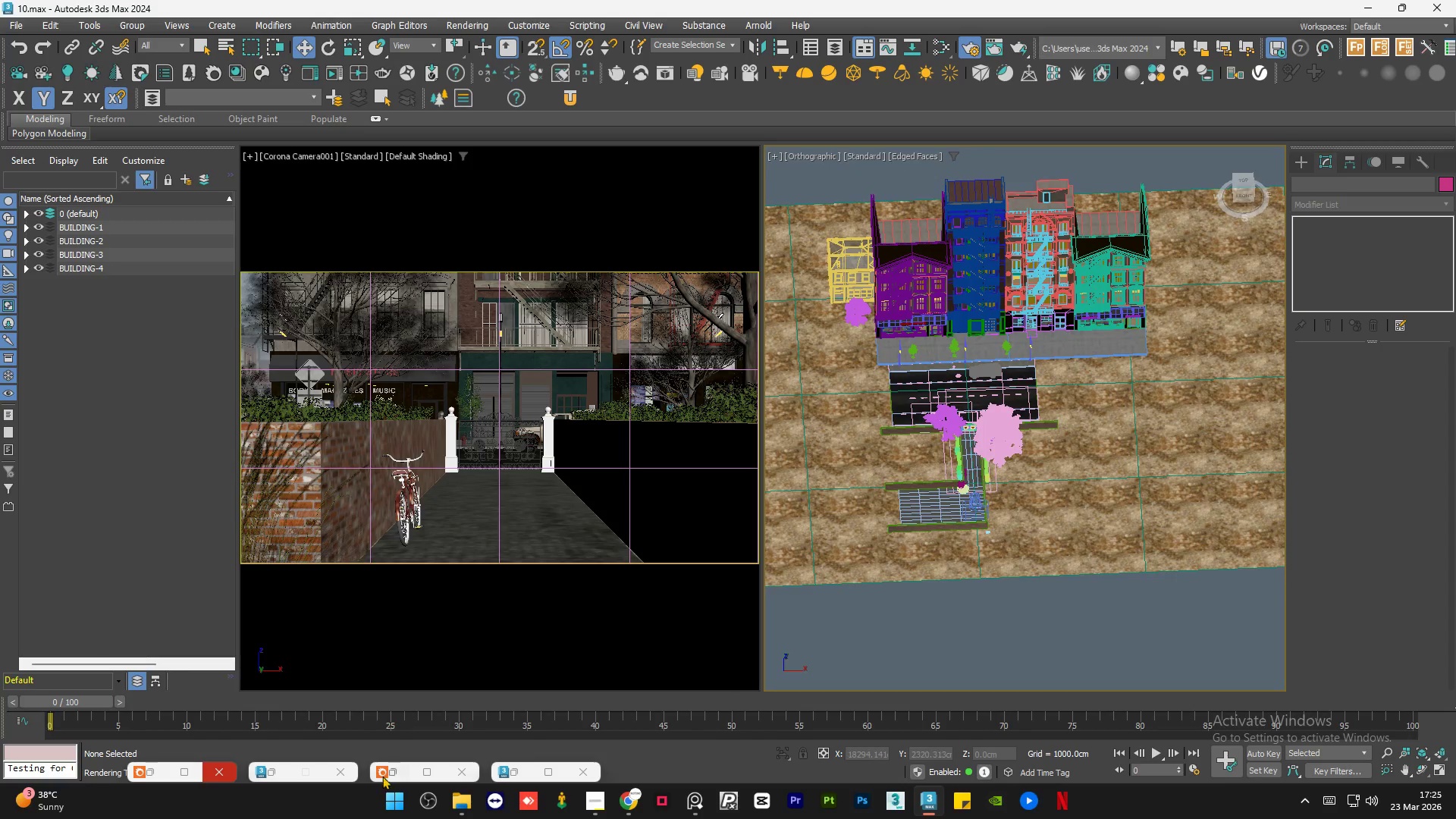 
left_click([395, 770])
 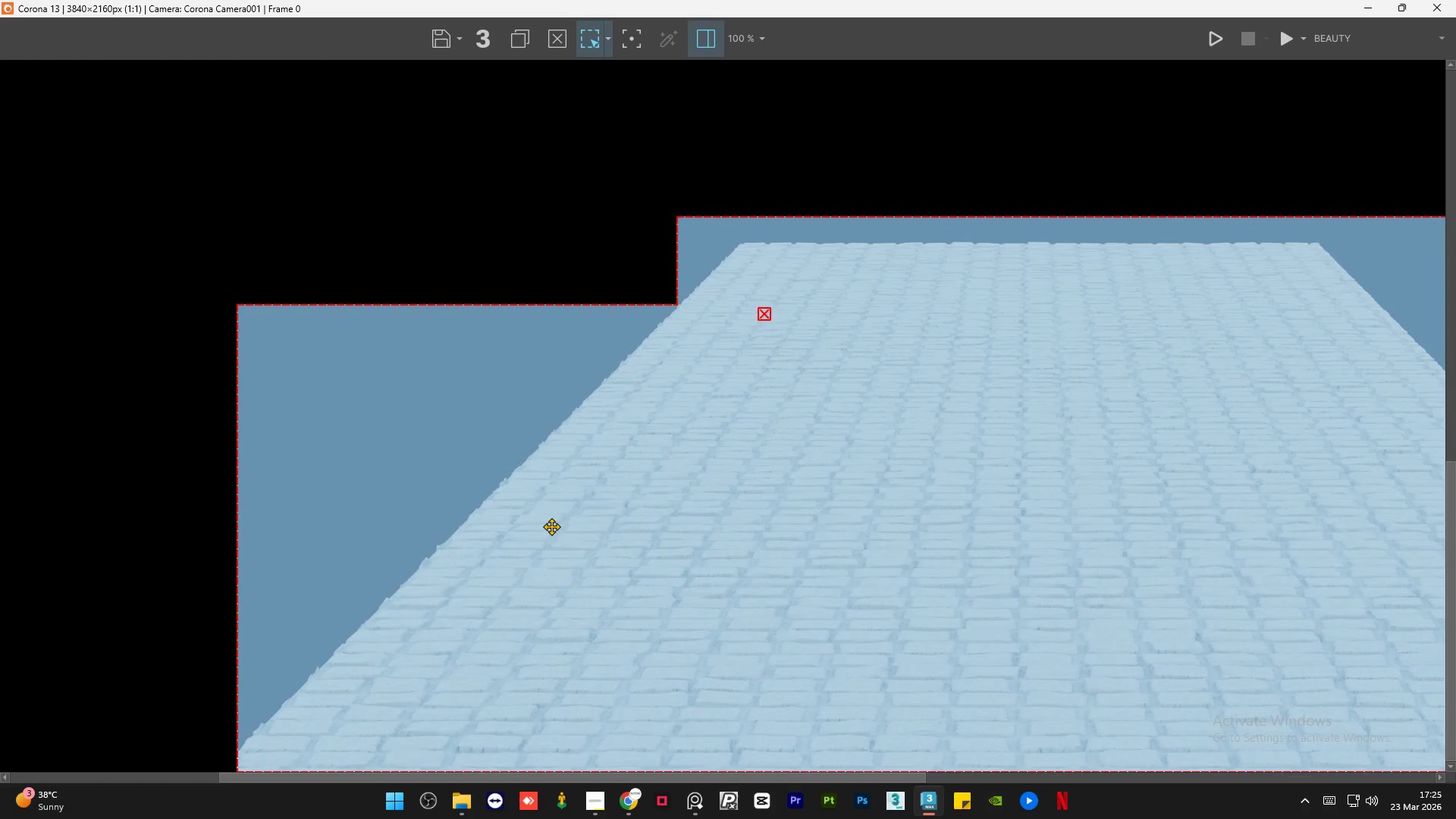 
scroll: coordinate [551, 526], scroll_direction: down, amount: 1.0
 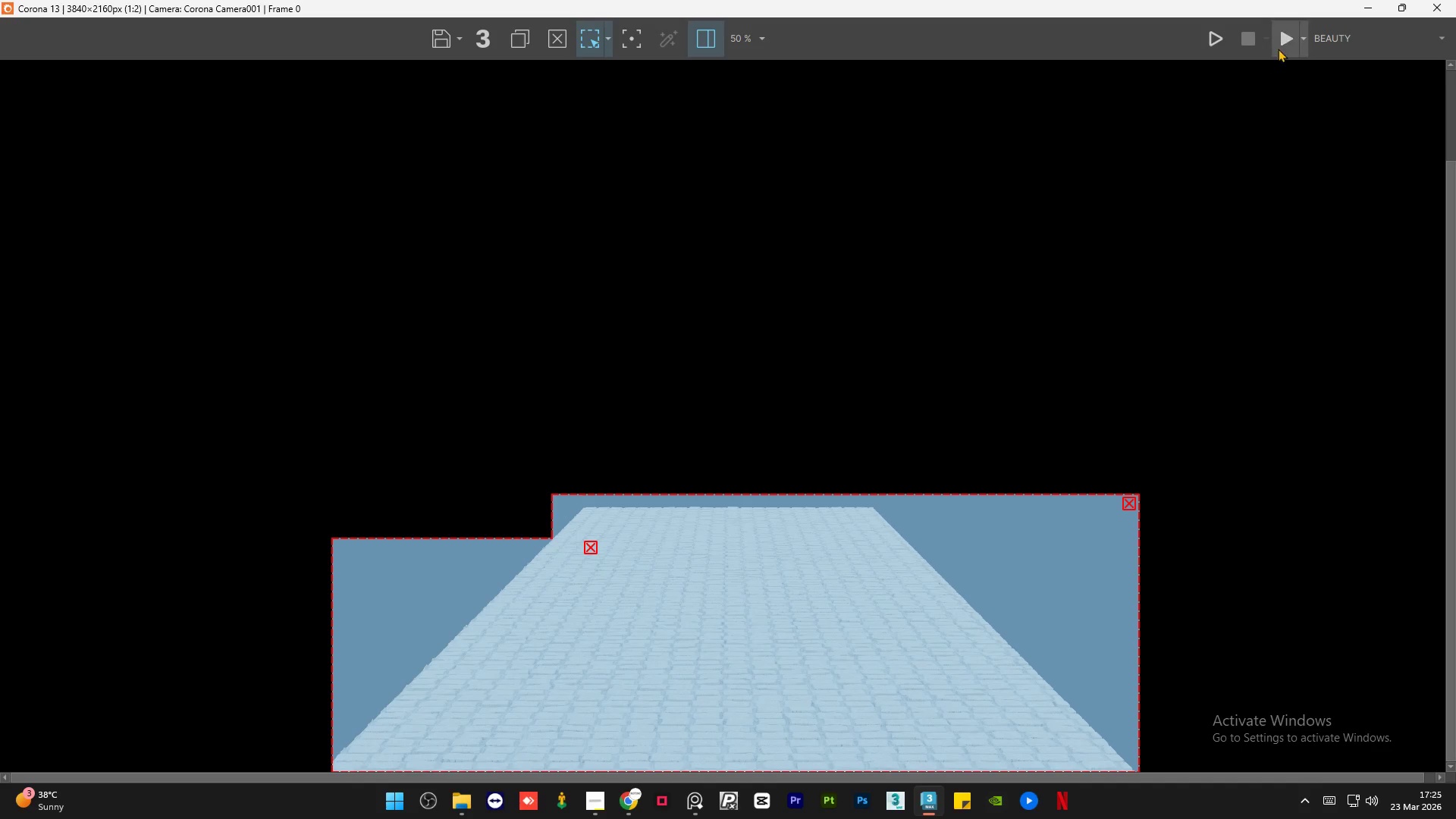 